 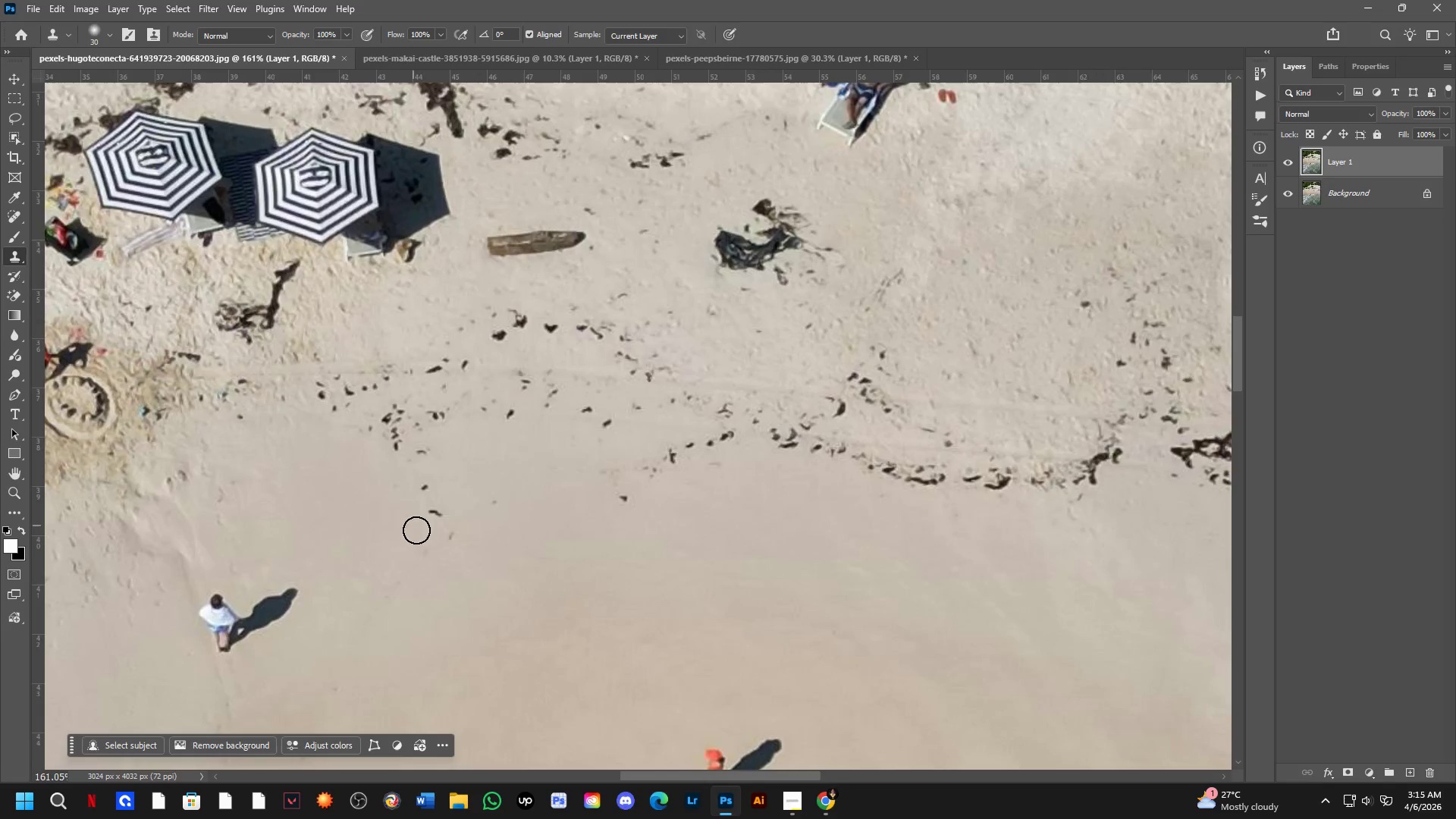 
left_click_drag(start_coordinate=[497, 448], to_coordinate=[474, 510])
 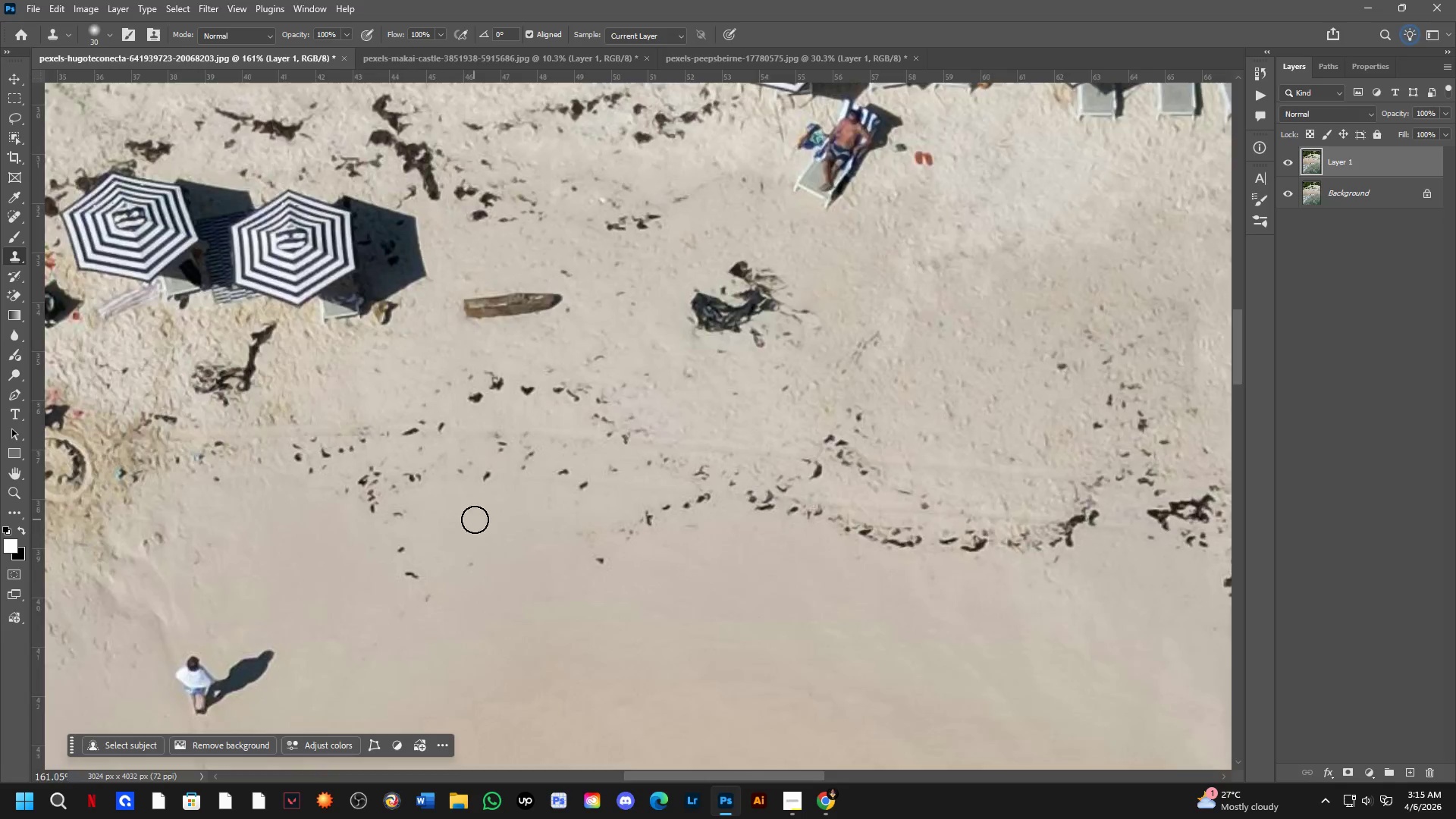 
scroll: coordinate [406, 516], scroll_direction: down, amount: 4.0
 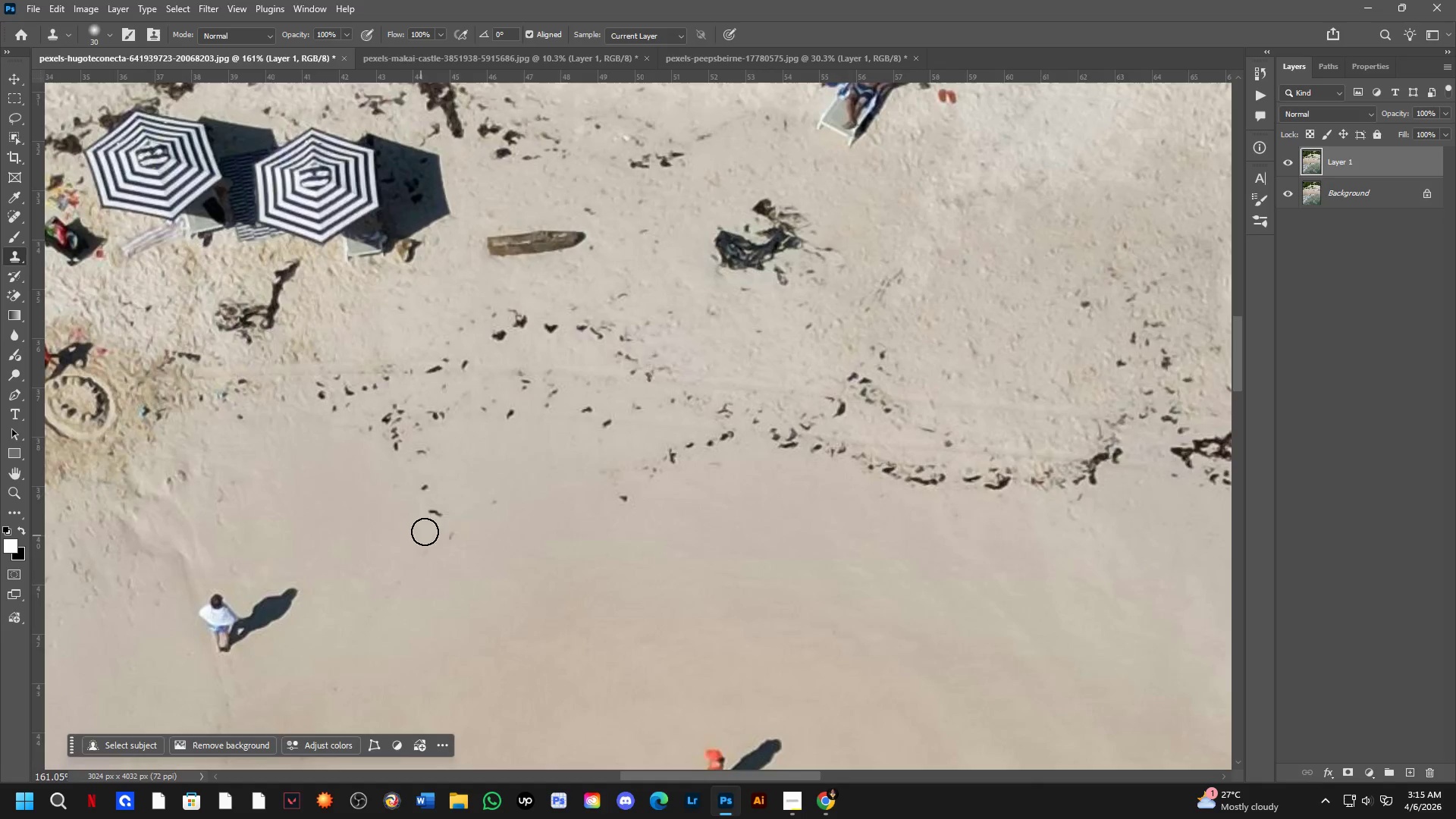 
hold_key(key=Space, duration=0.5)
 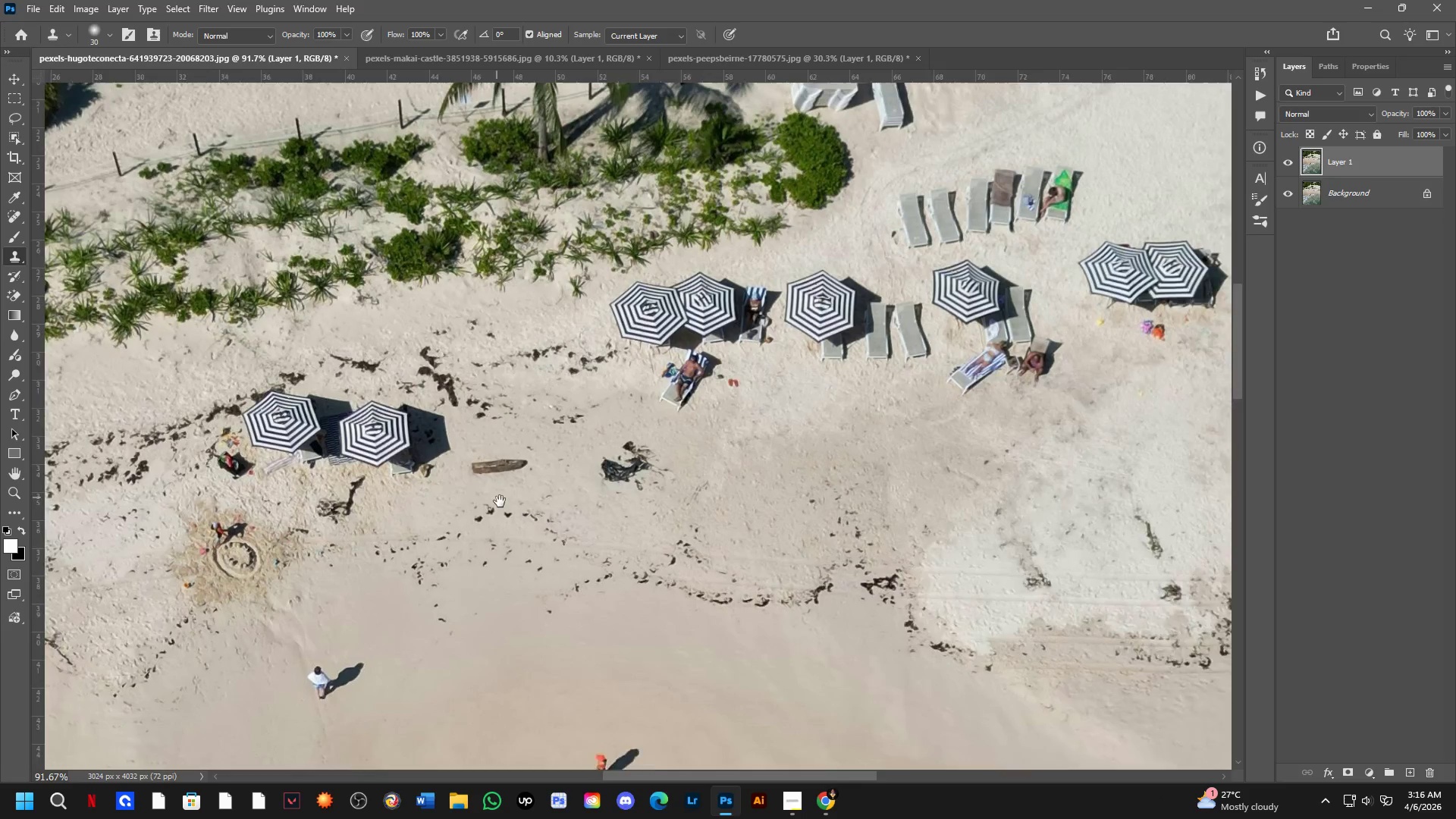 
left_click_drag(start_coordinate=[535, 431], to_coordinate=[522, 497])
 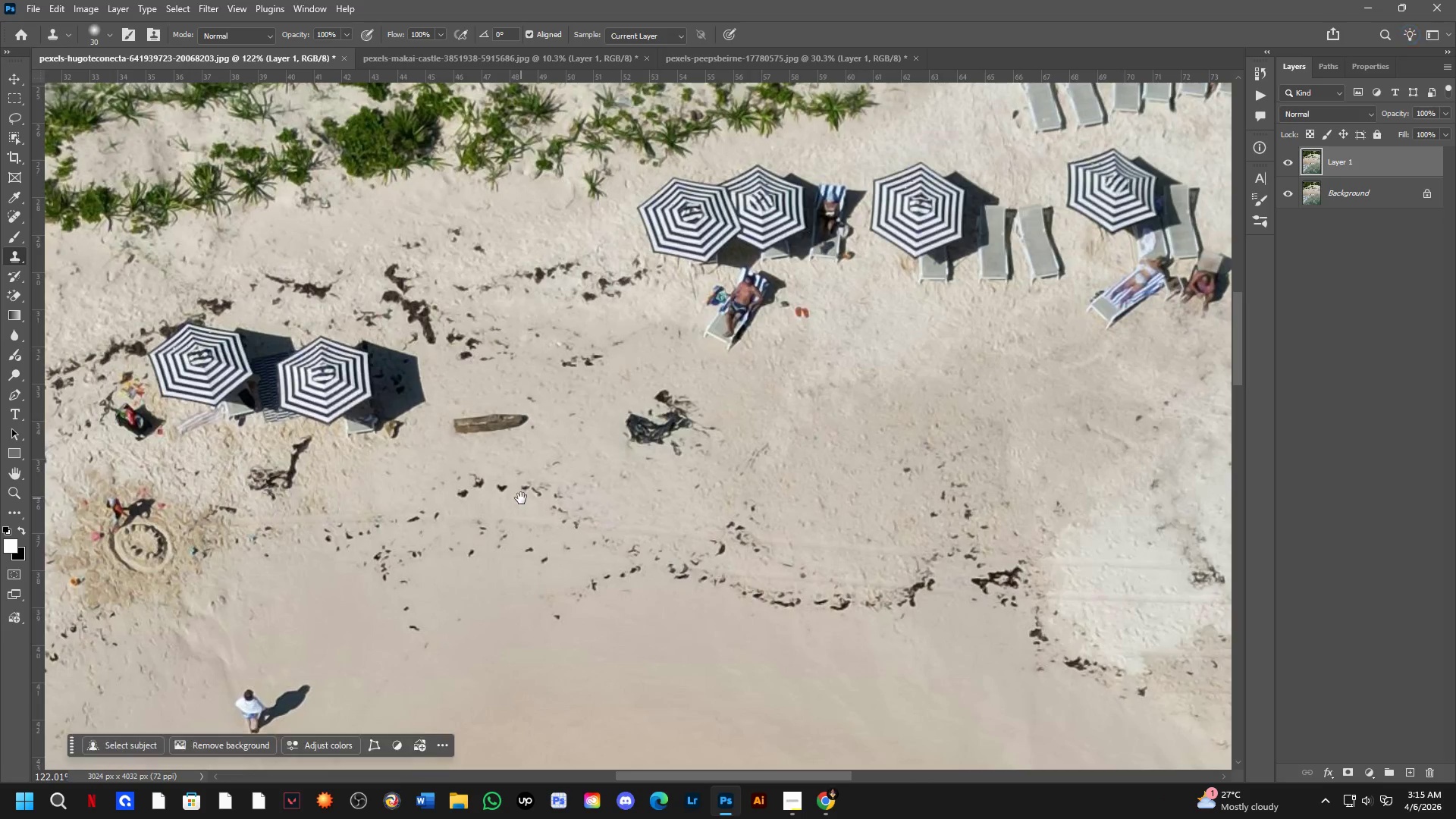 
scroll: coordinate [476, 519], scroll_direction: down, amount: 3.0
 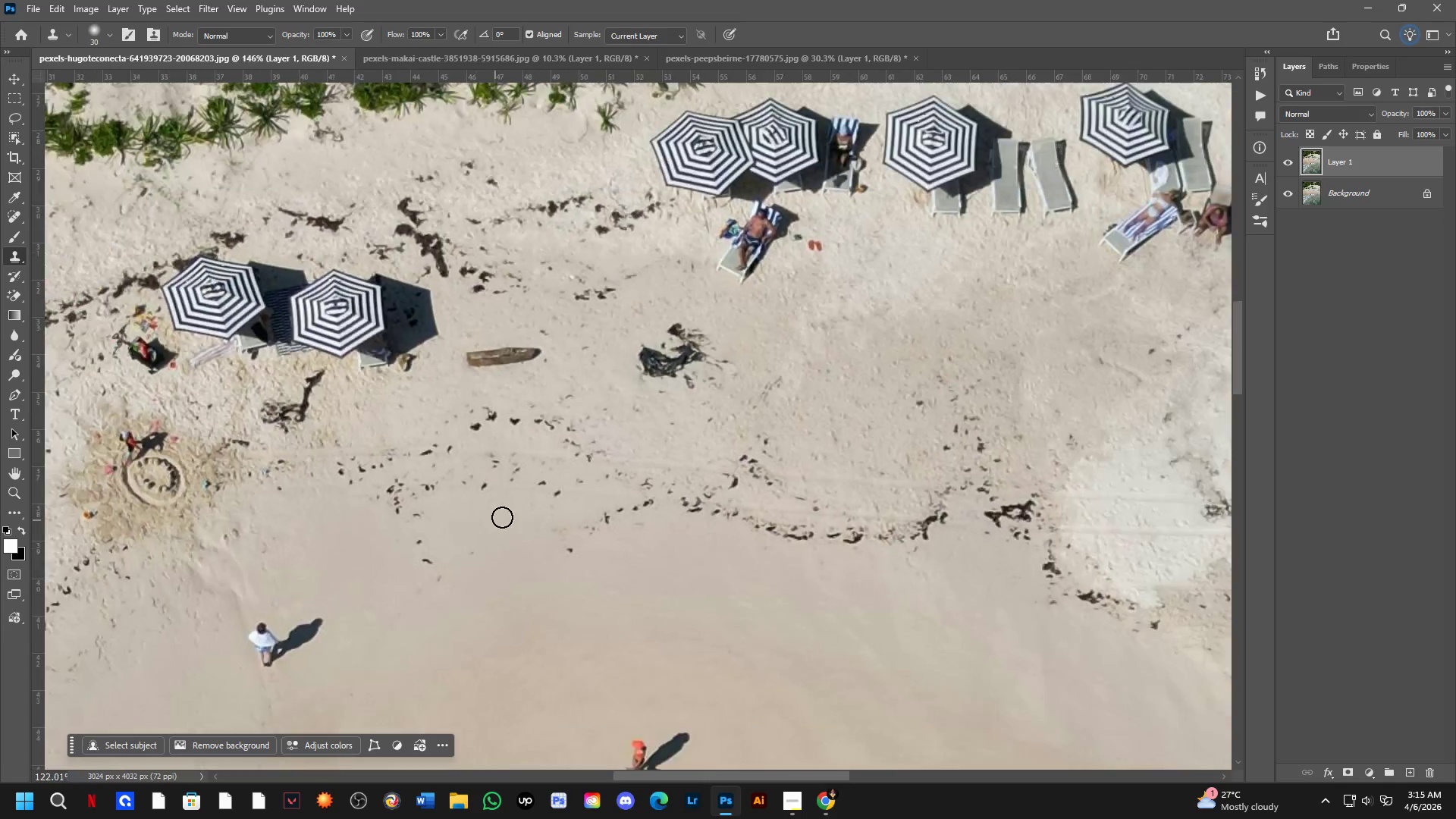 
hold_key(key=Space, duration=0.97)
 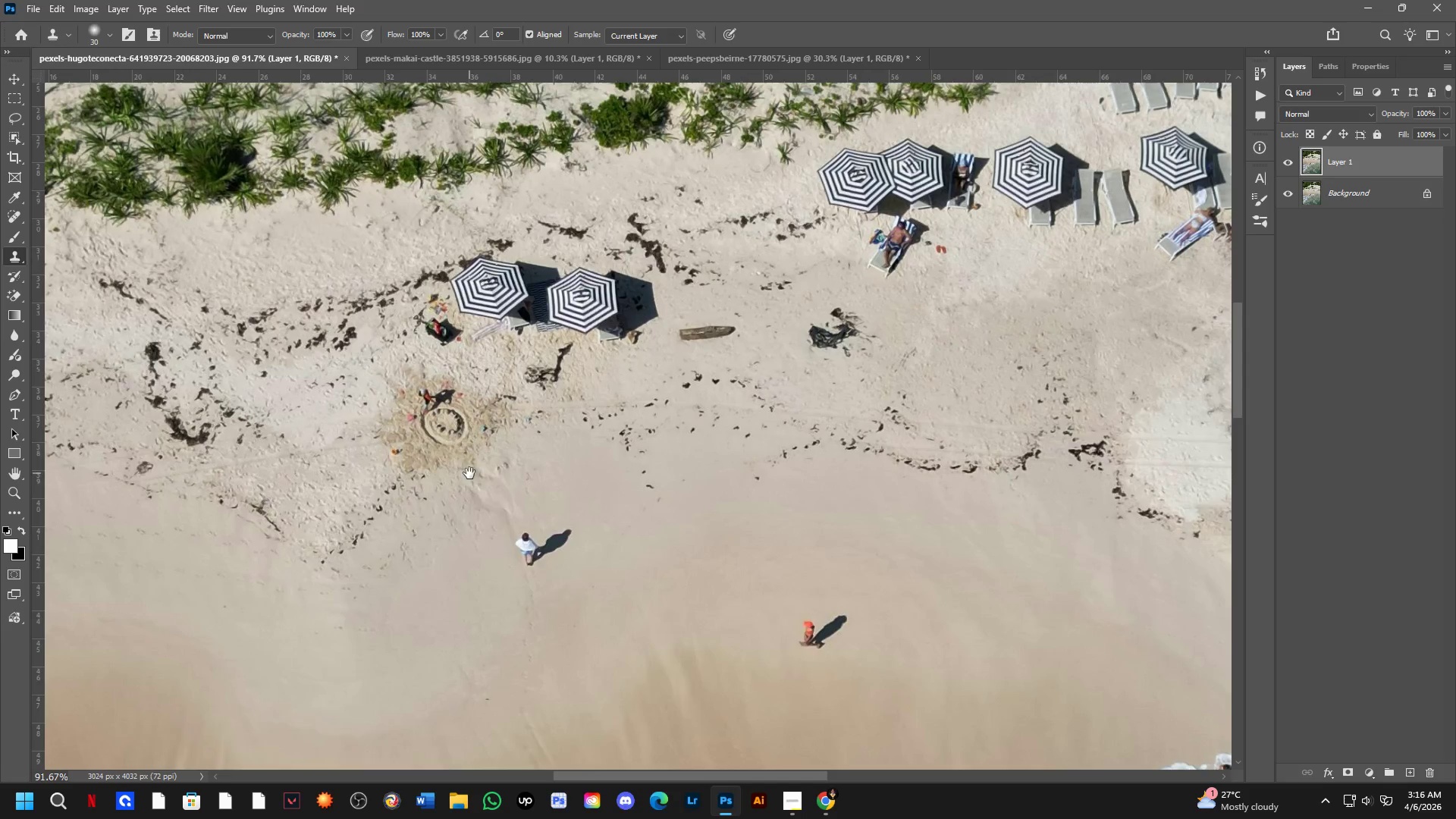 
left_click_drag(start_coordinate=[491, 472], to_coordinate=[598, 446])
 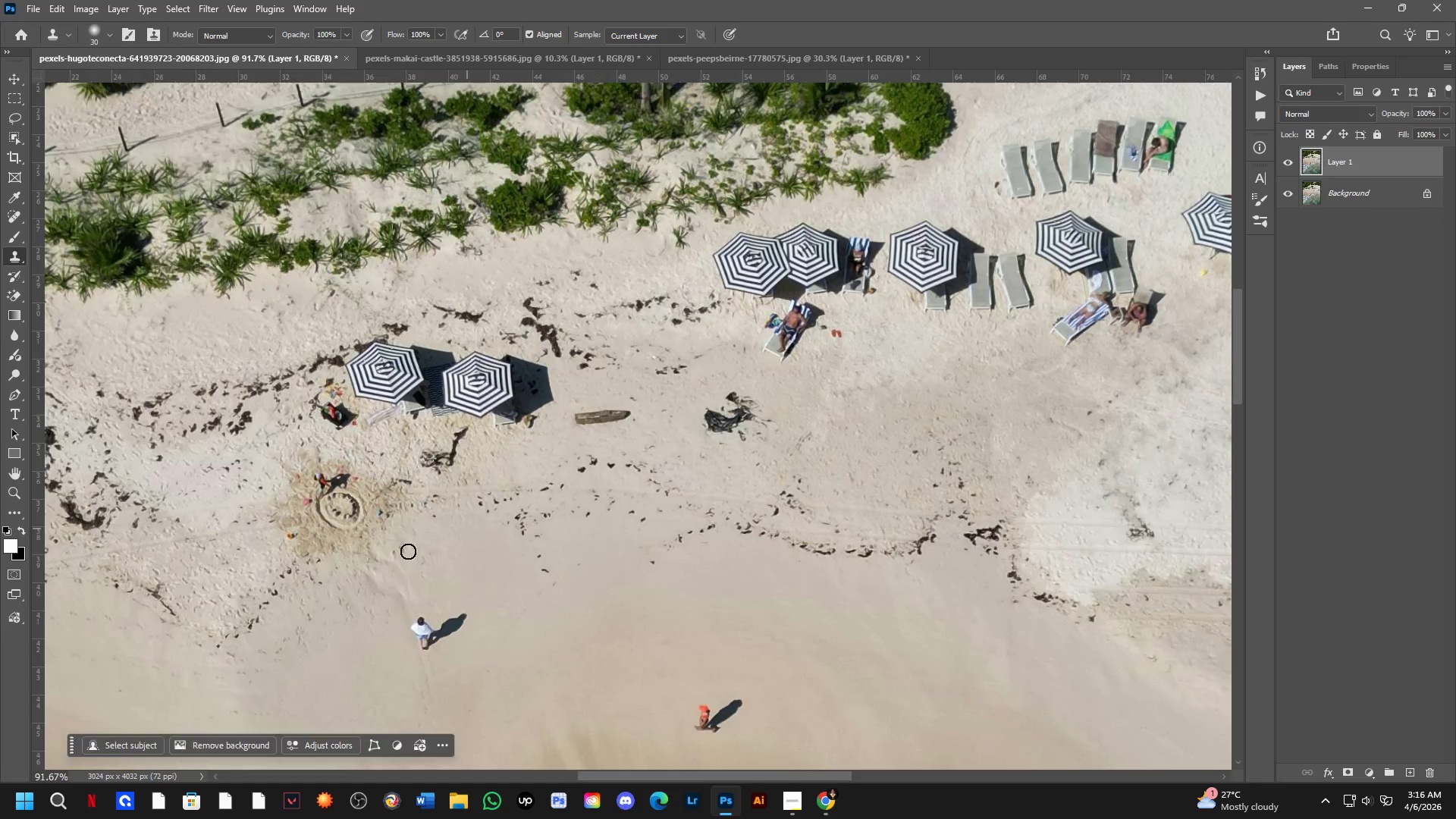 
scroll: coordinate [509, 499], scroll_direction: down, amount: 3.0
 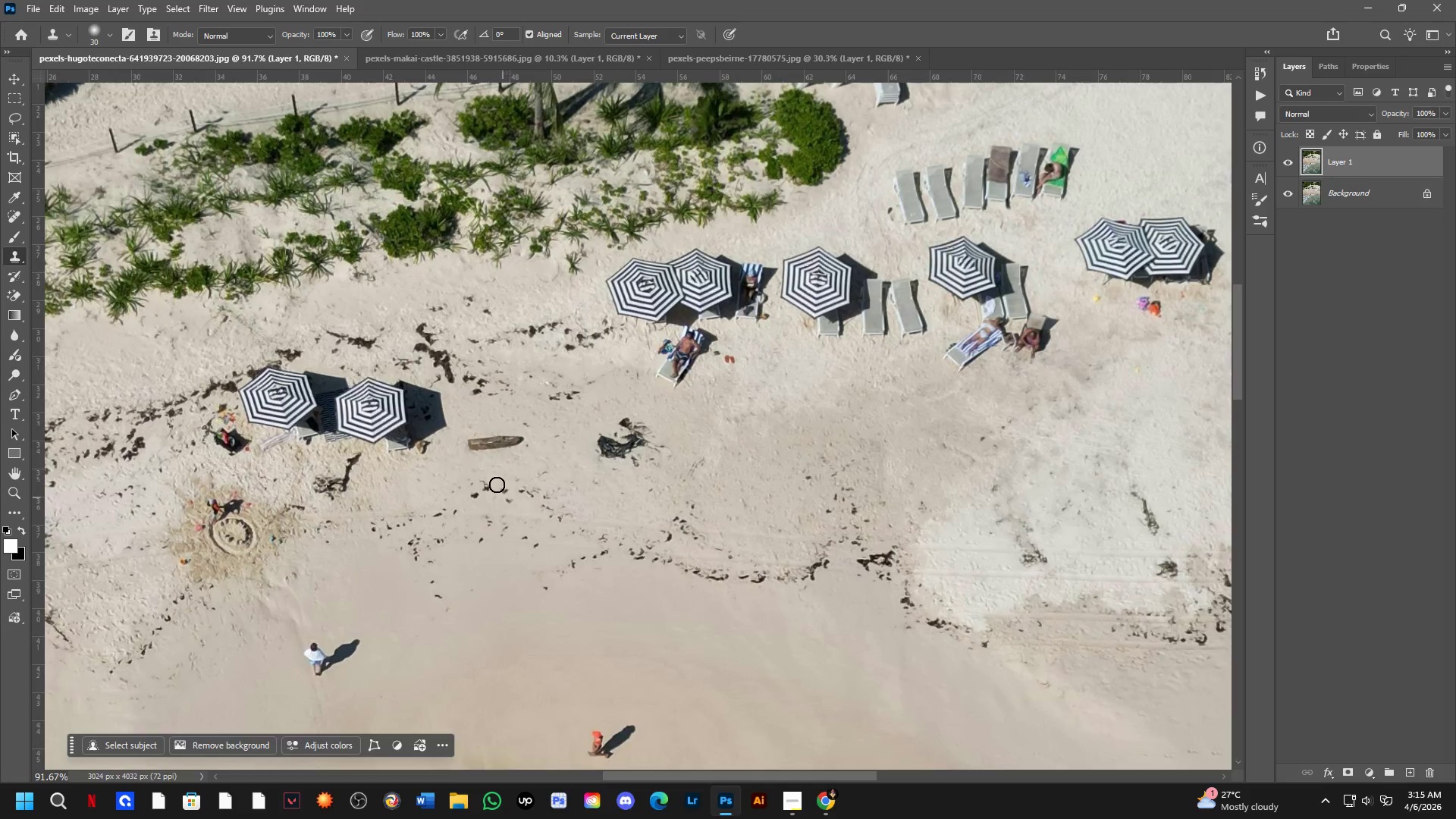 
hold_key(key=Space, duration=0.53)
 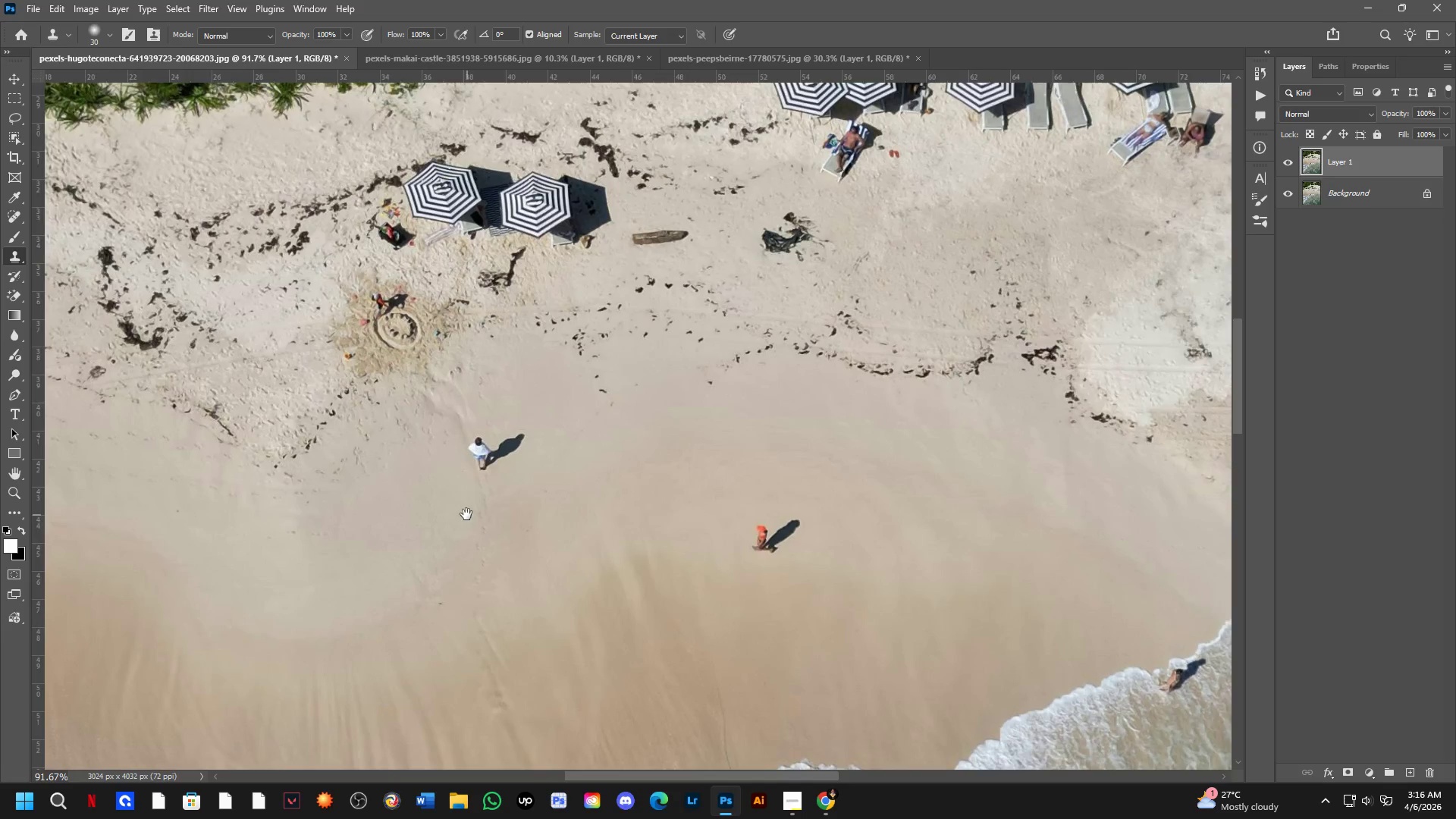 
left_click_drag(start_coordinate=[365, 557], to_coordinate=[469, 473])
 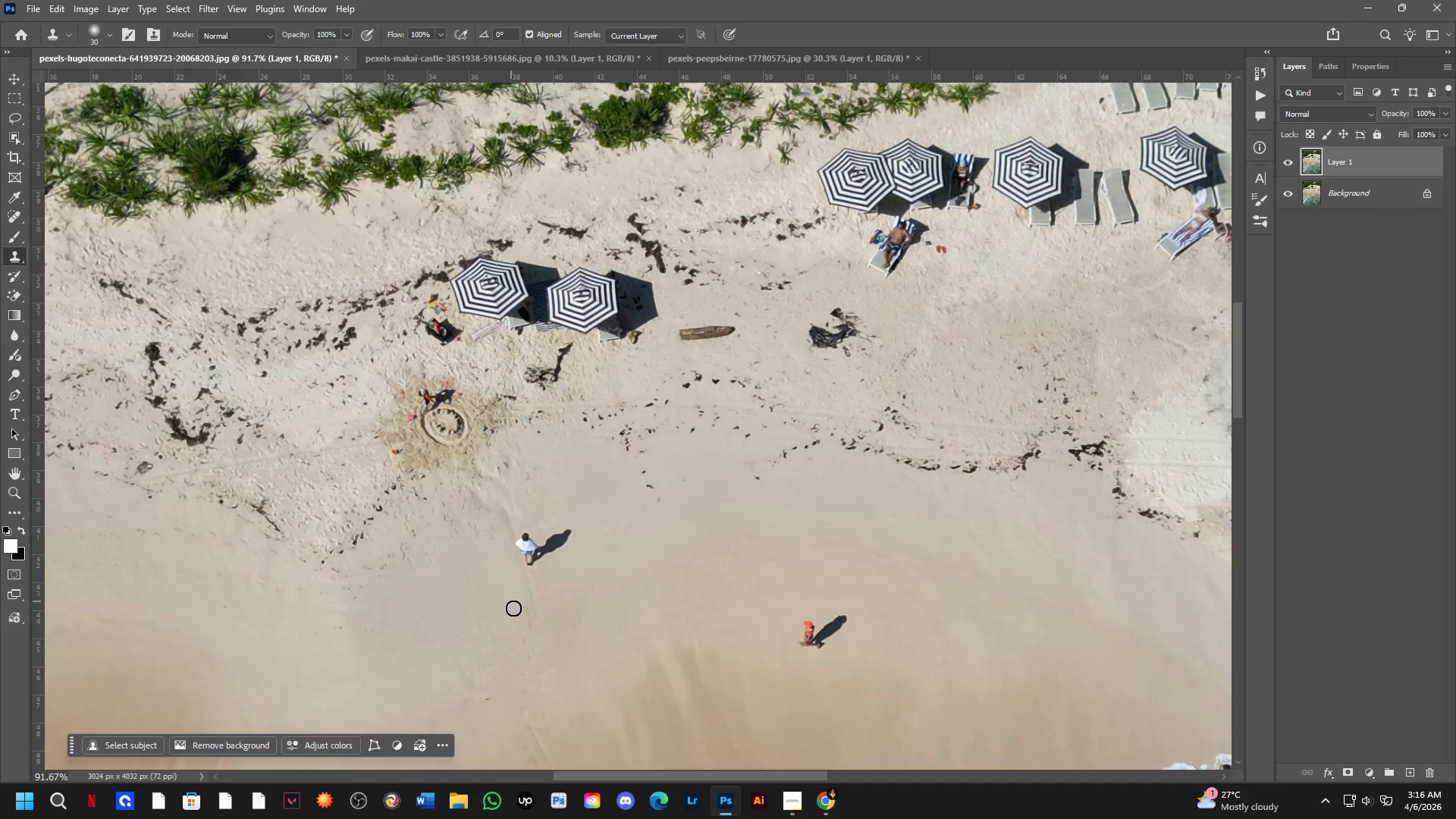 
hold_key(key=Space, duration=0.67)
 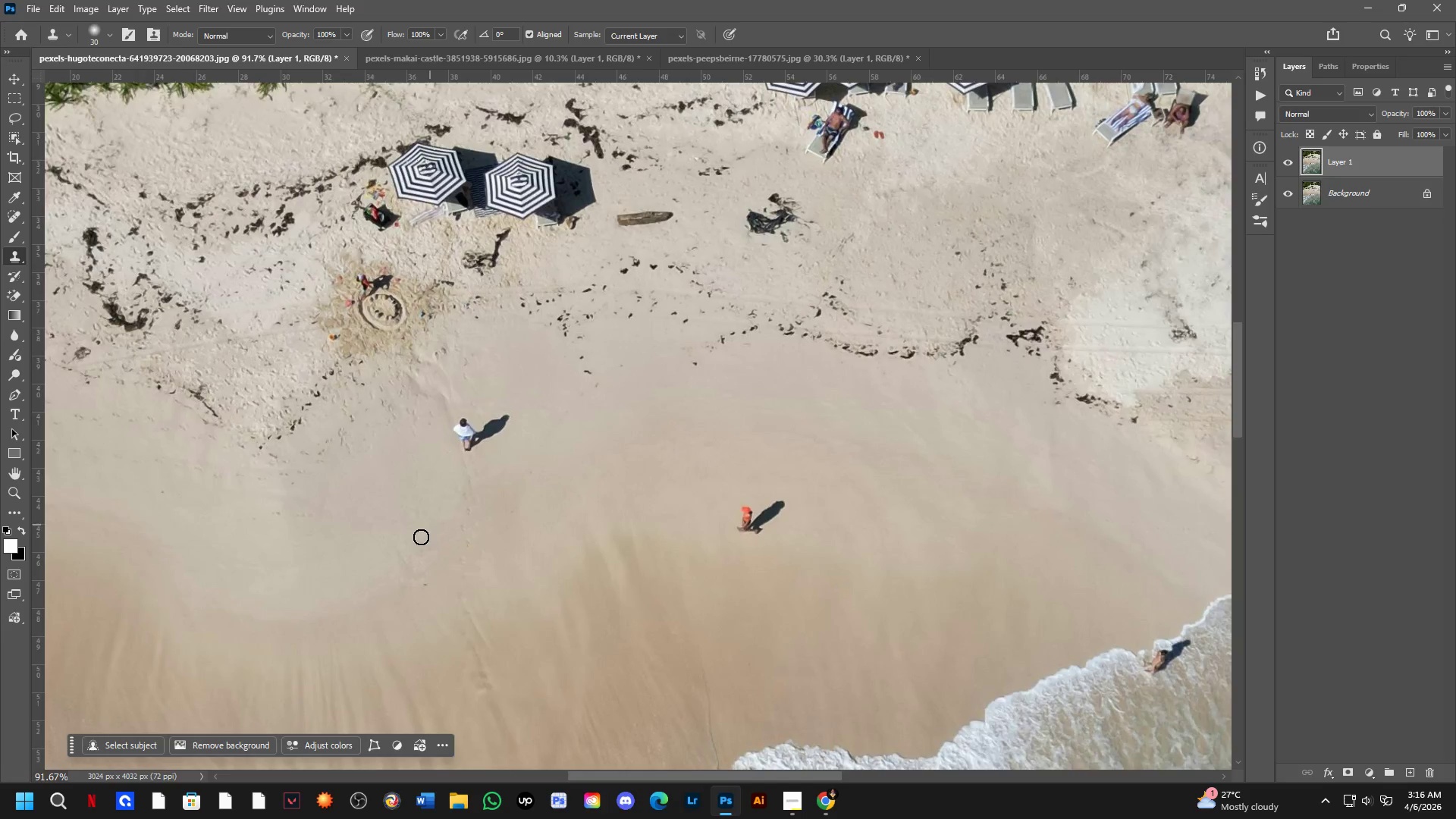 
left_click_drag(start_coordinate=[514, 610], to_coordinate=[452, 496])
 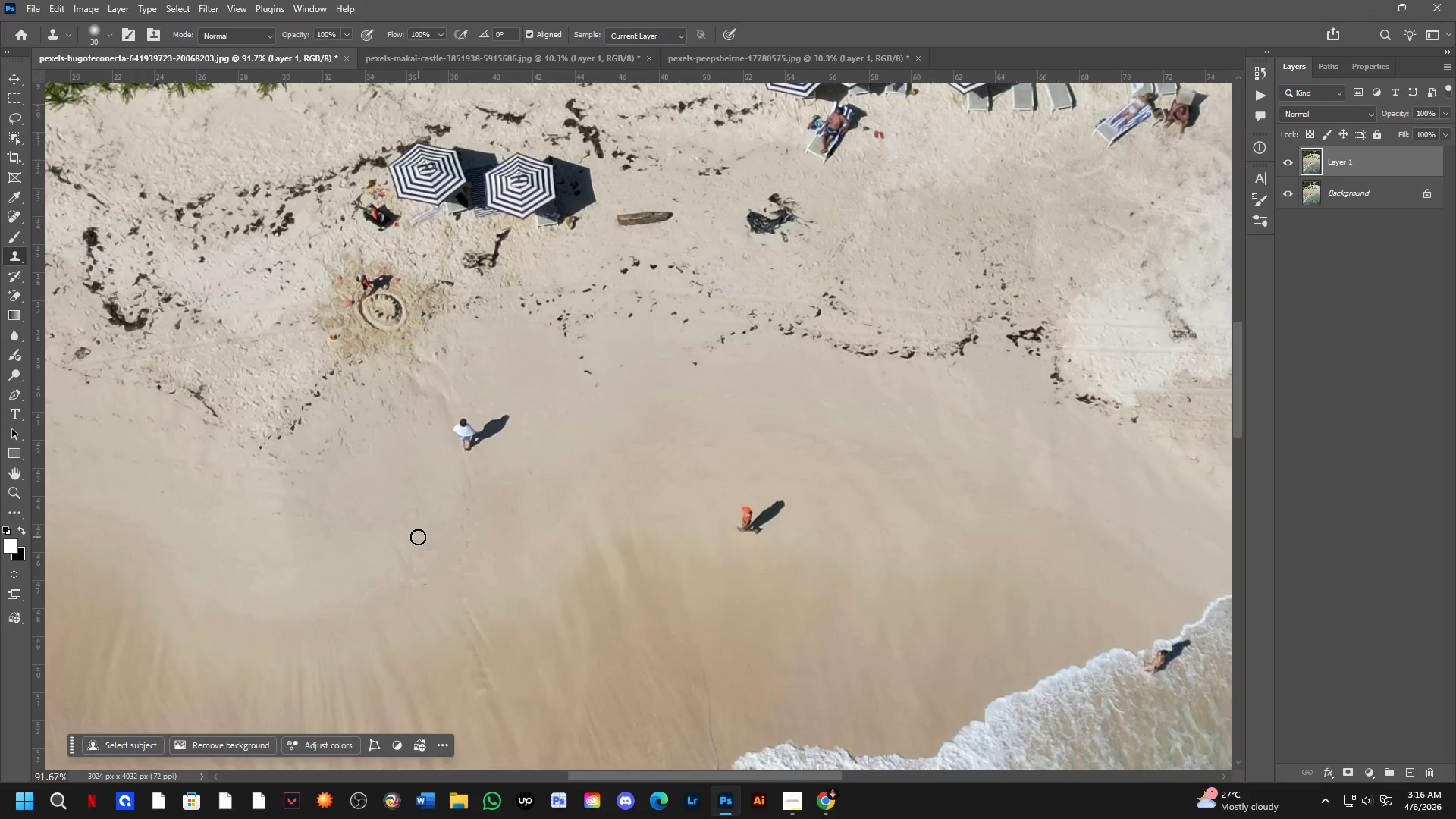 
hold_key(key=Space, duration=0.45)
 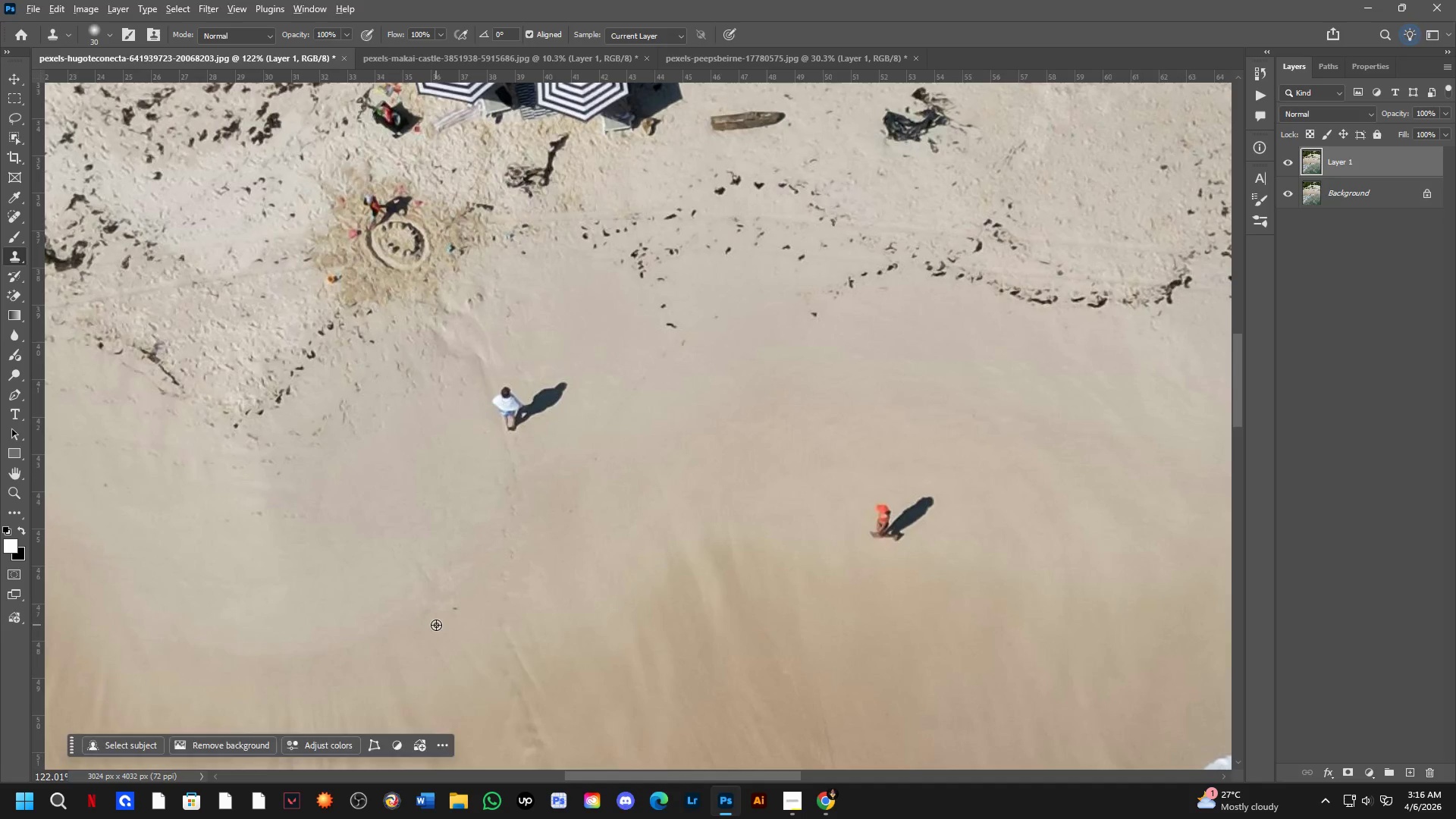 
left_click_drag(start_coordinate=[369, 501], to_coordinate=[397, 510])
 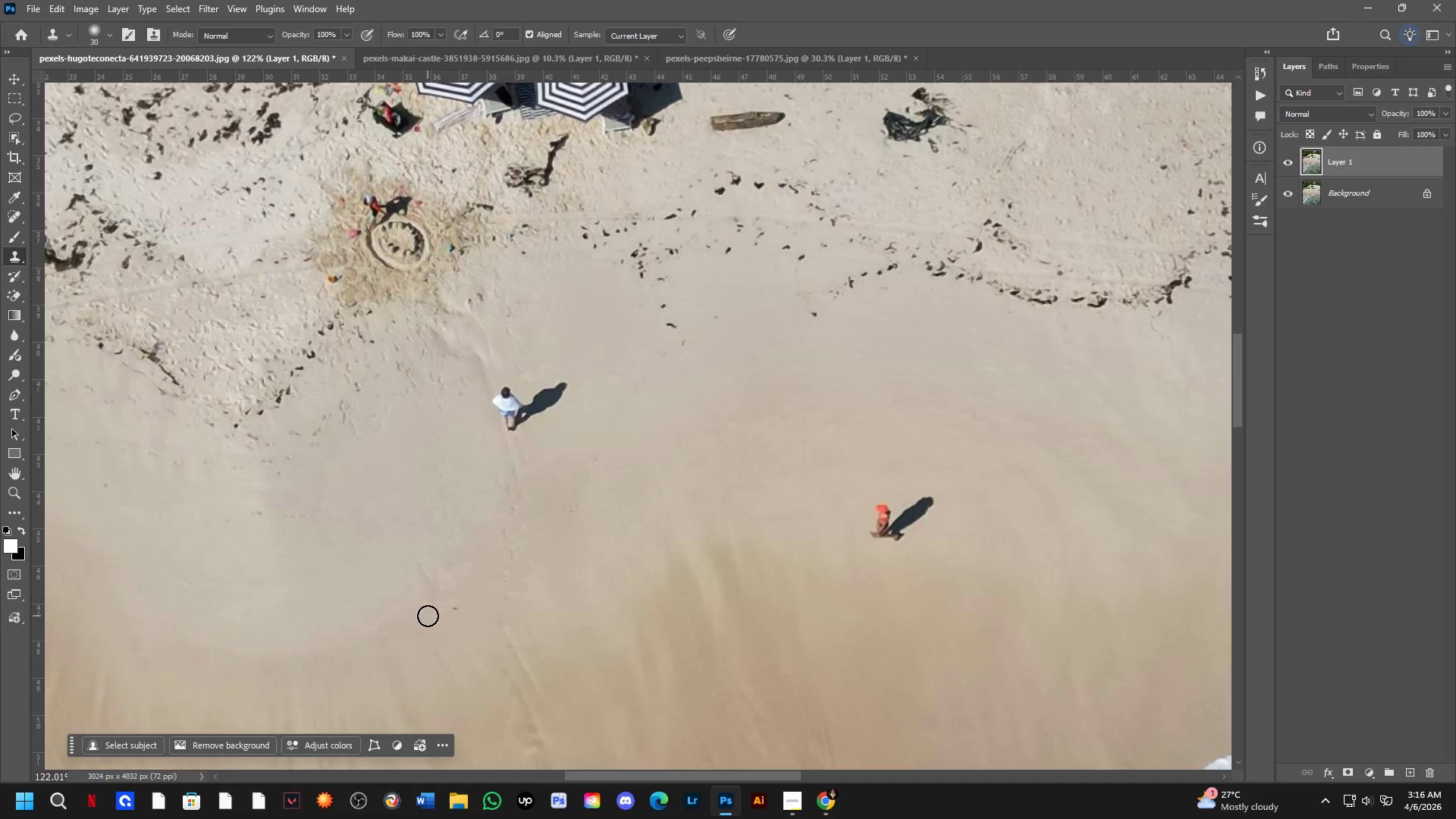 
scroll: coordinate [417, 537], scroll_direction: up, amount: 3.0
 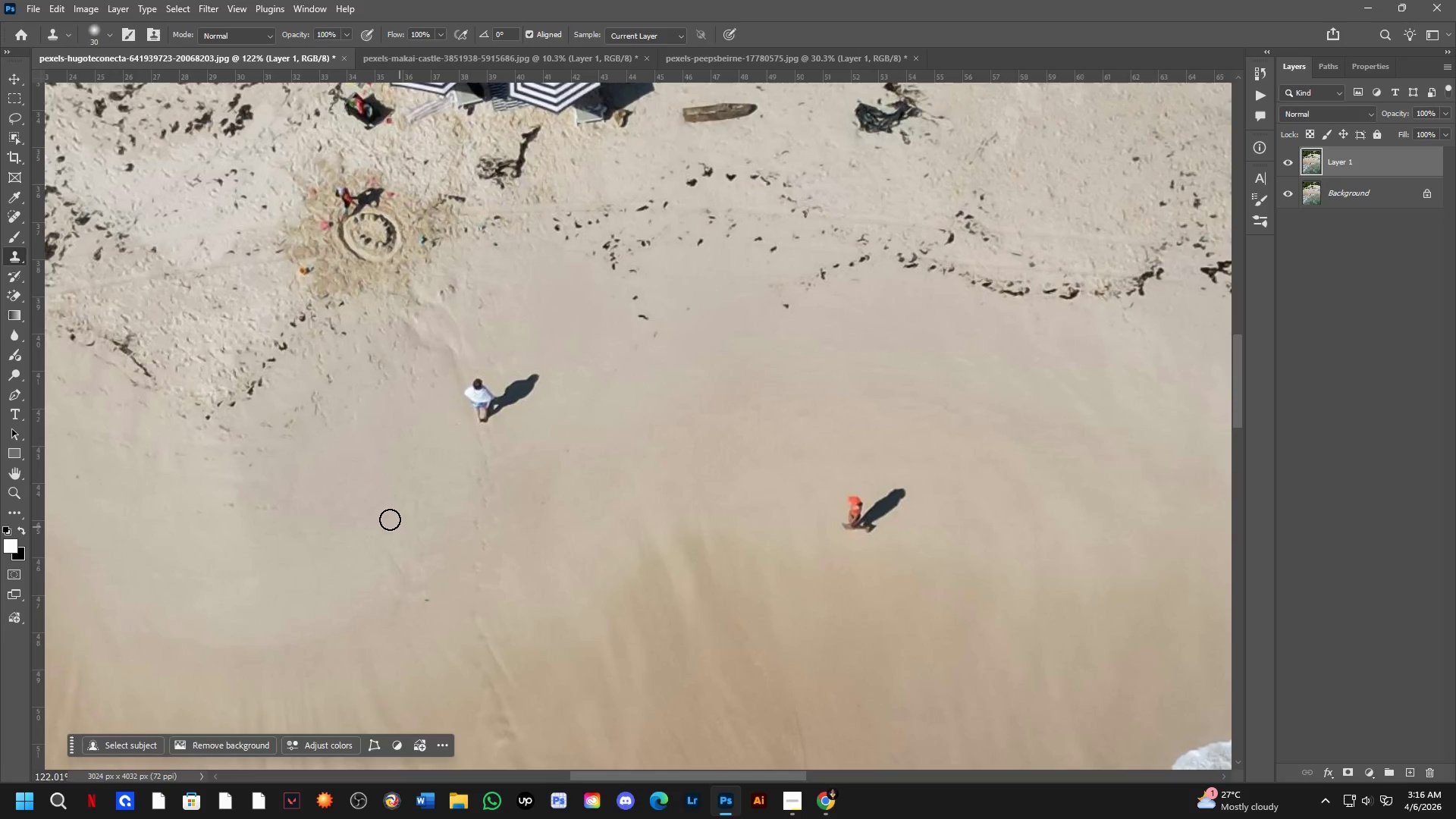 
hold_key(key=AltLeft, duration=0.42)
 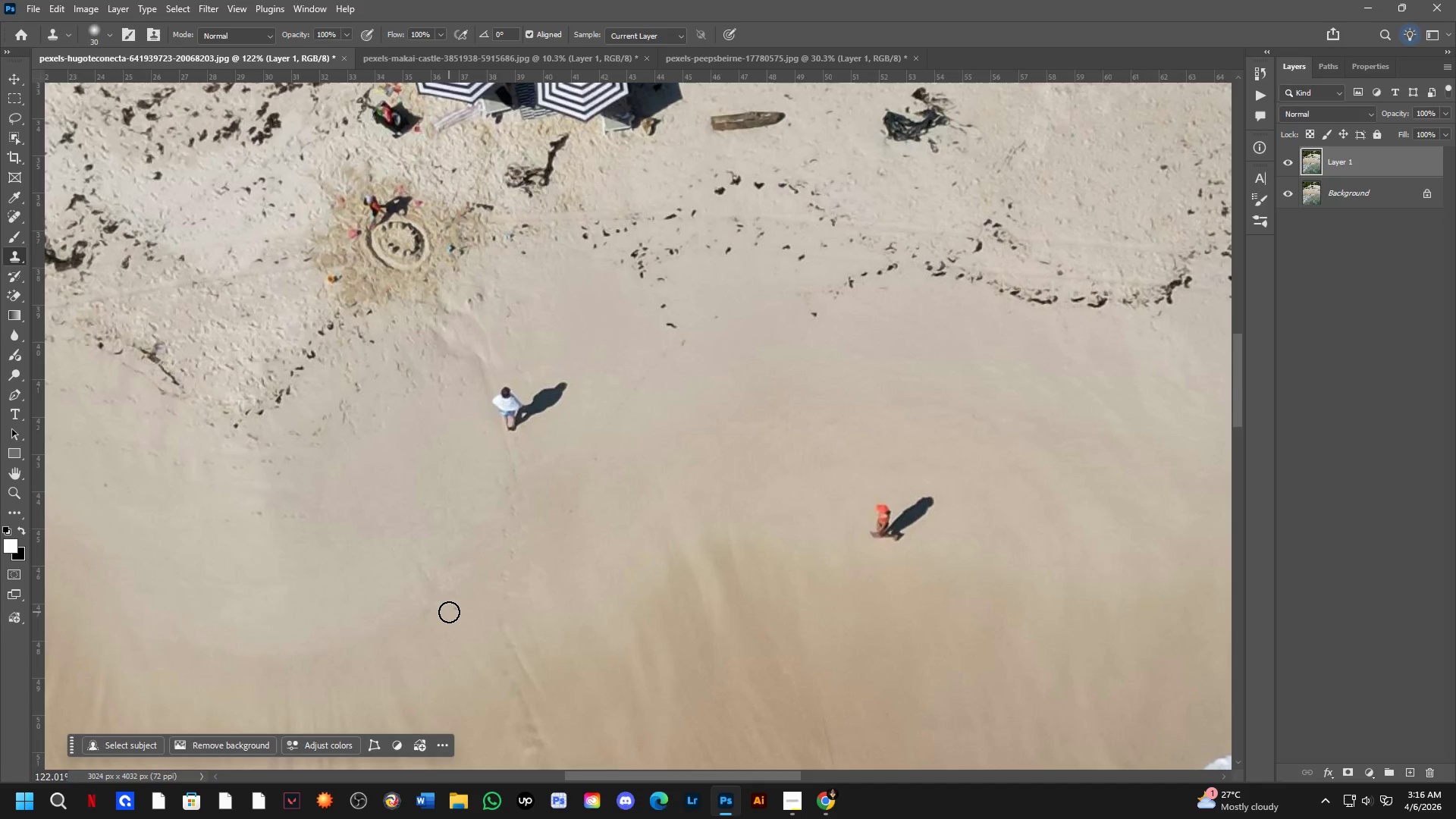 
double_click([450, 612])
 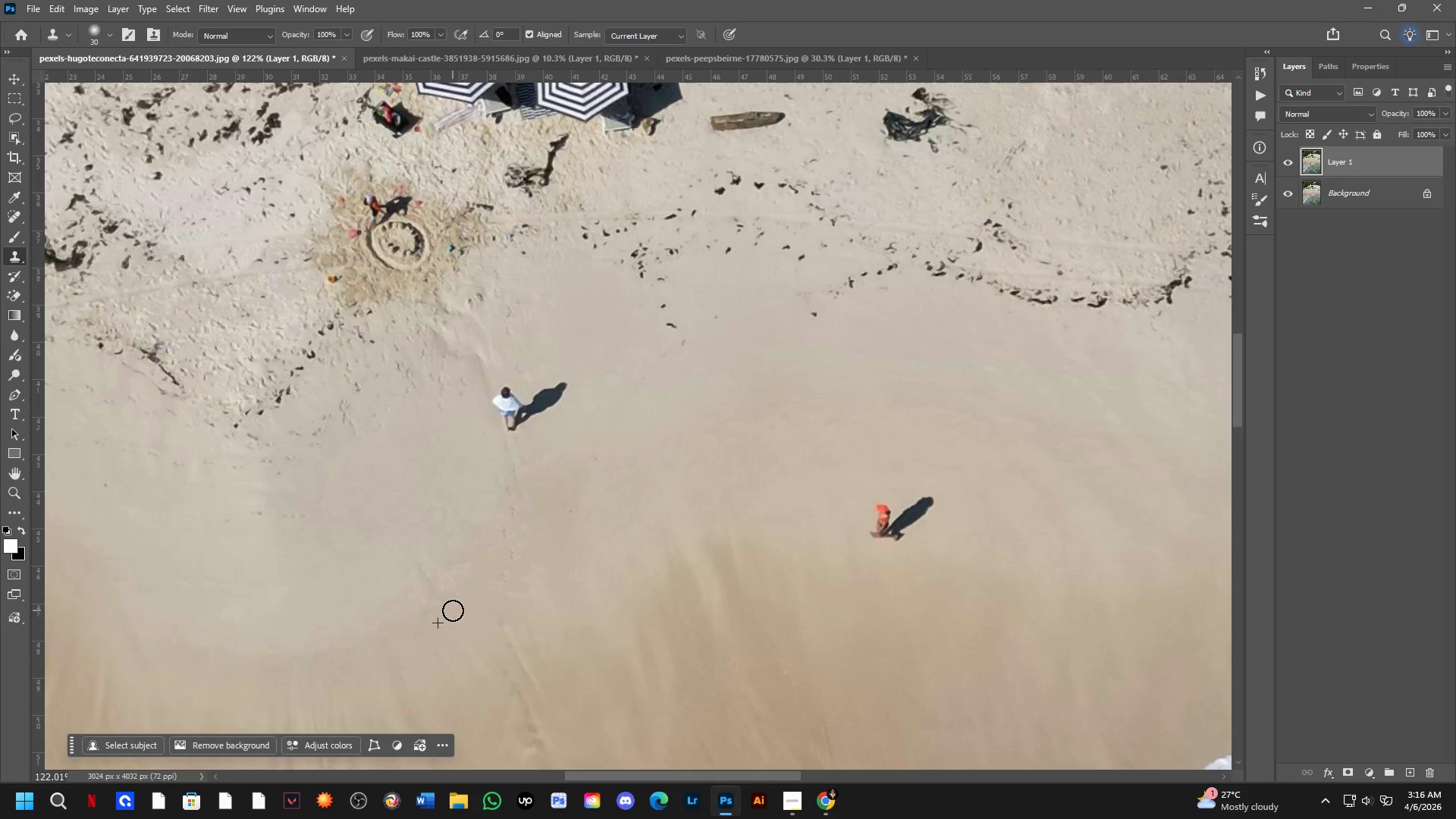 
triple_click([460, 607])
 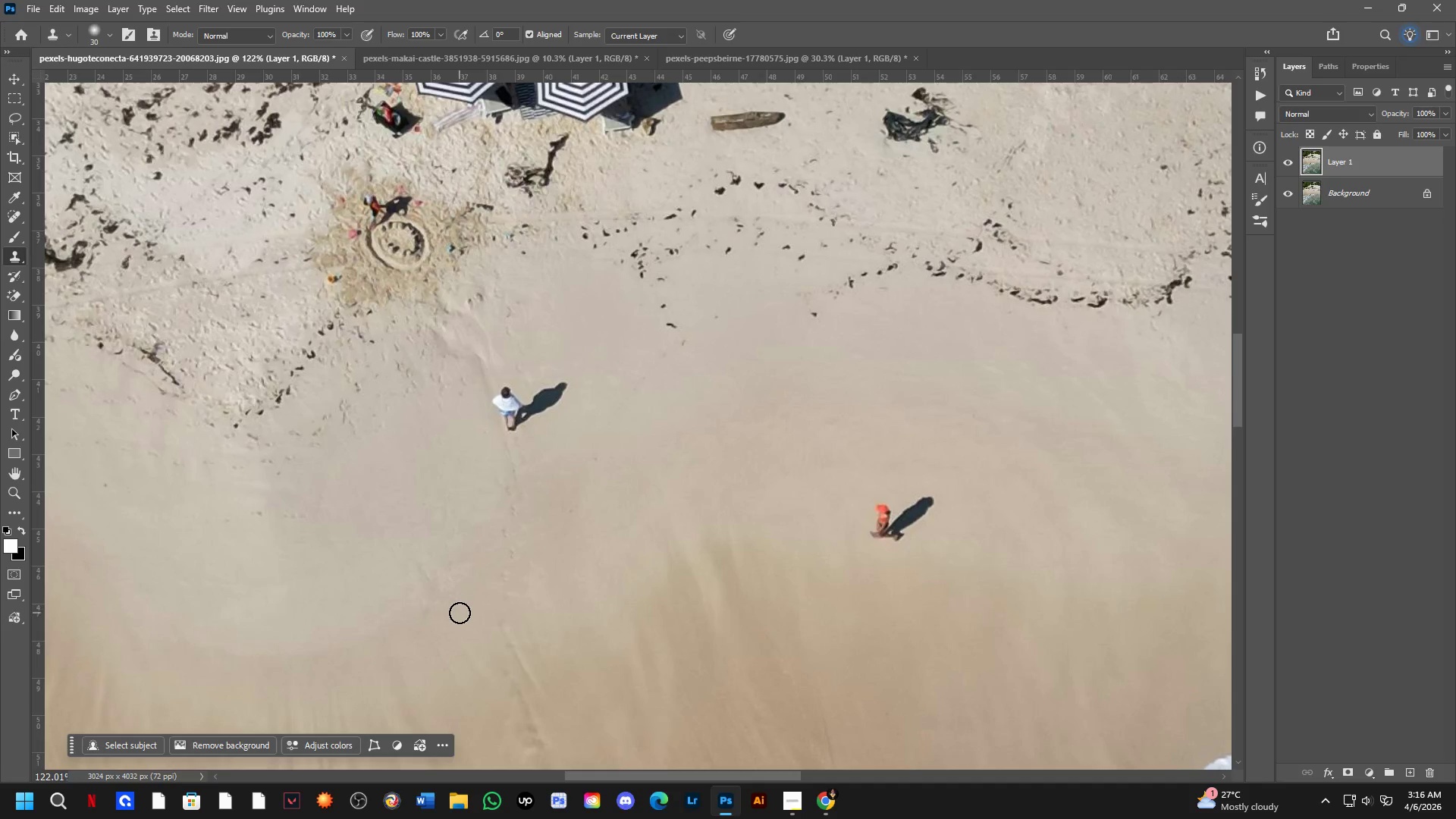 
hold_key(key=Space, duration=0.56)
 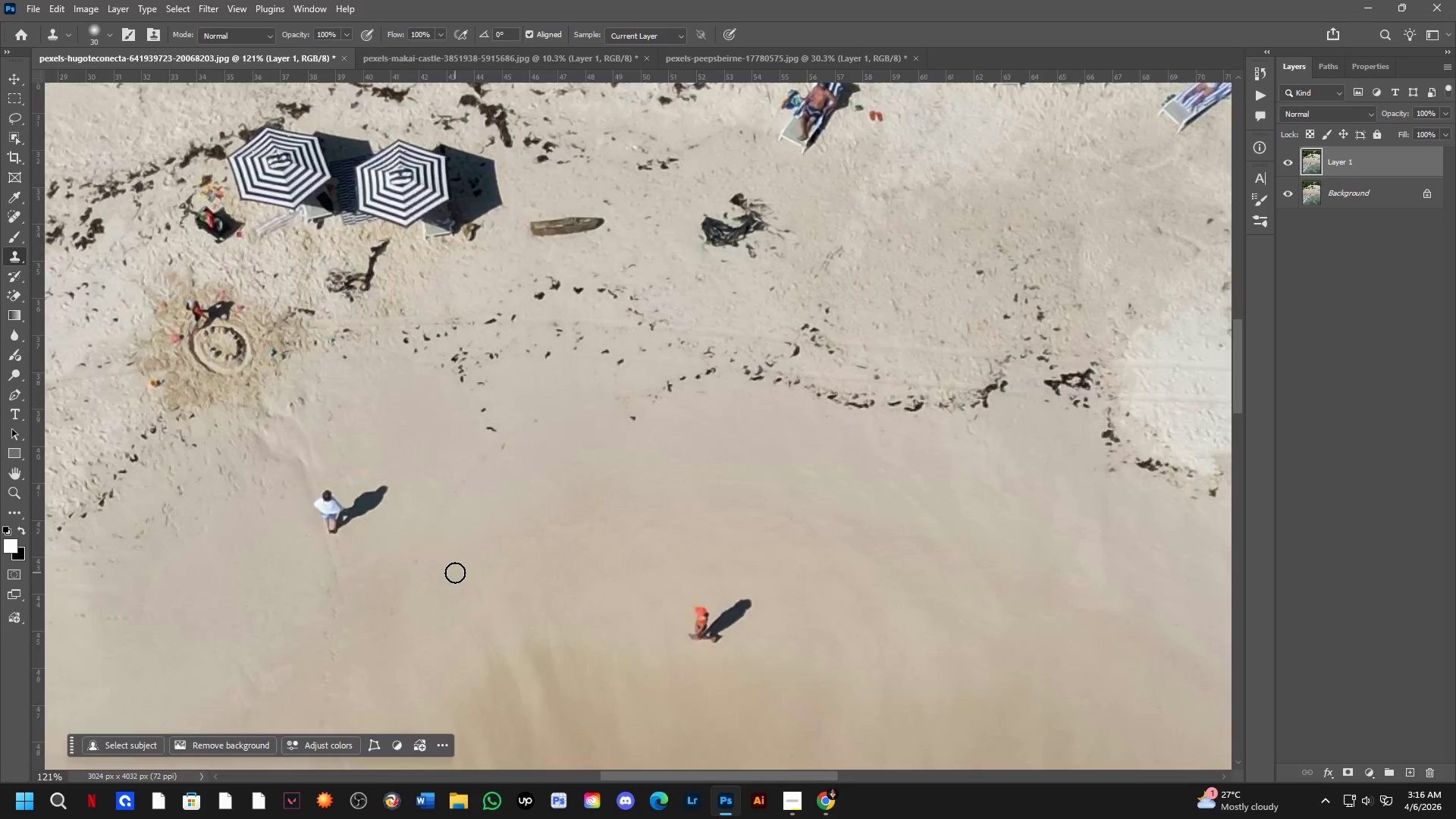 
left_click_drag(start_coordinate=[641, 505], to_coordinate=[505, 573])
 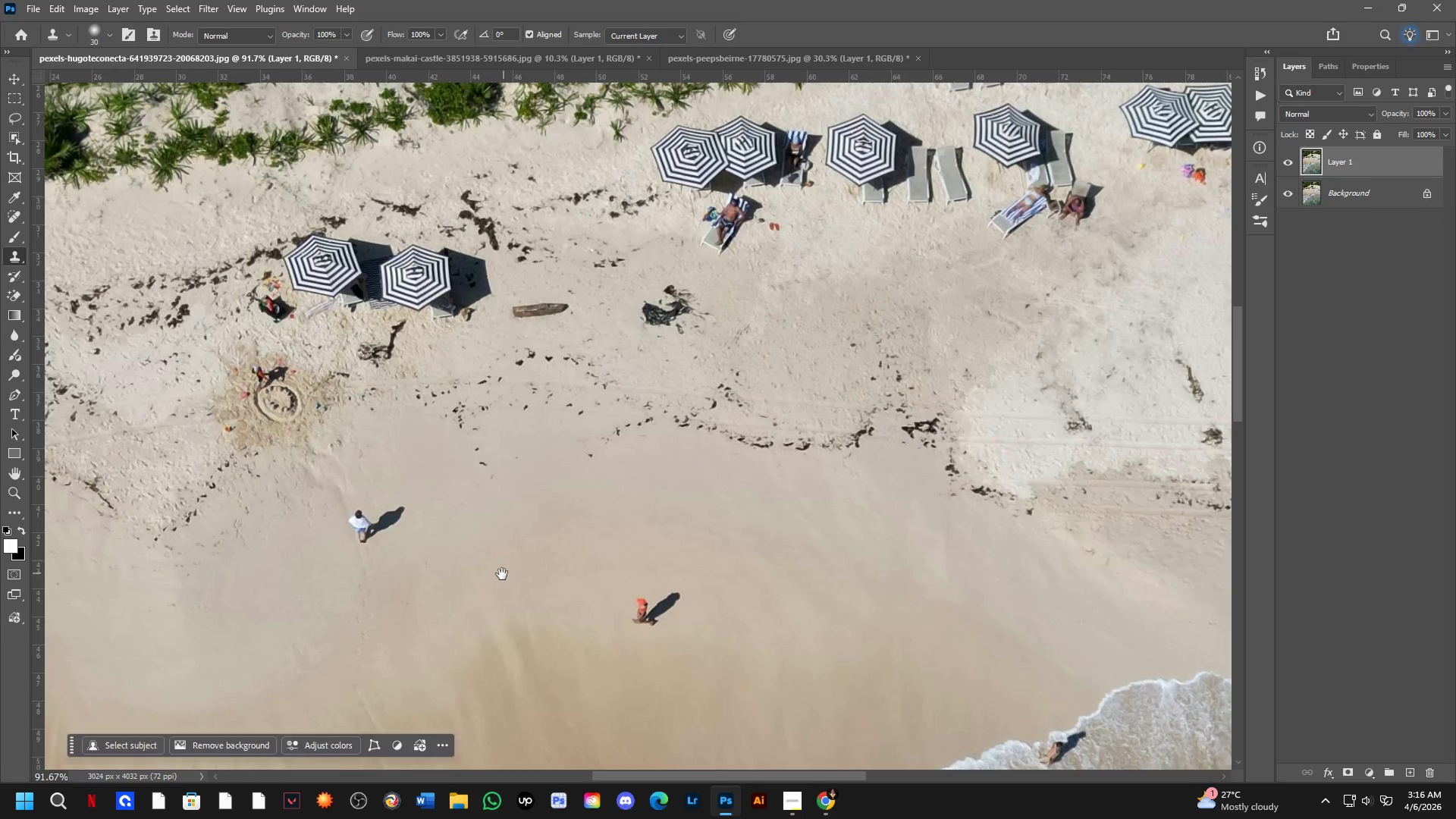 
scroll: coordinate [459, 612], scroll_direction: down, amount: 3.0
 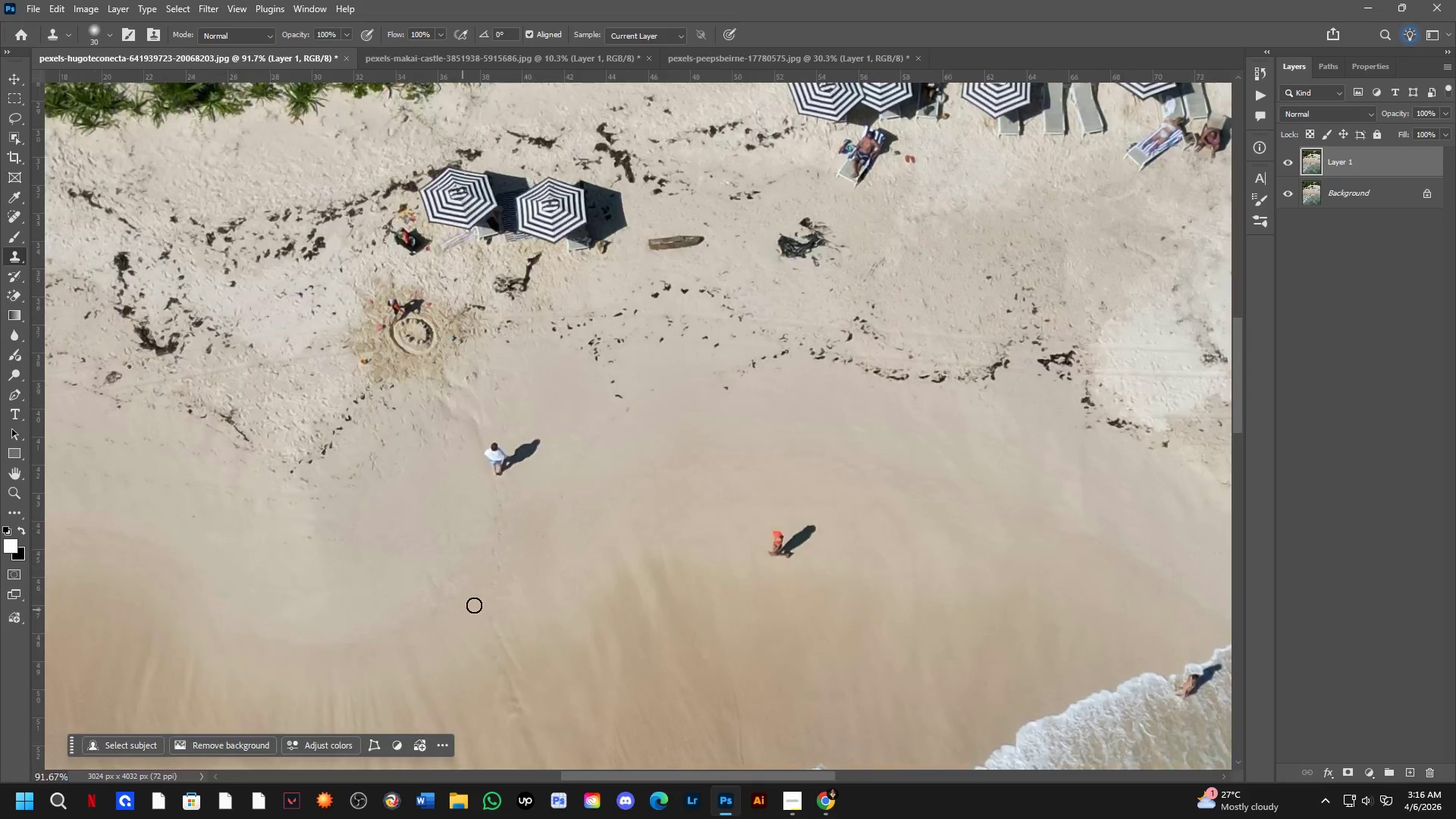 
hold_key(key=Space, duration=0.55)
 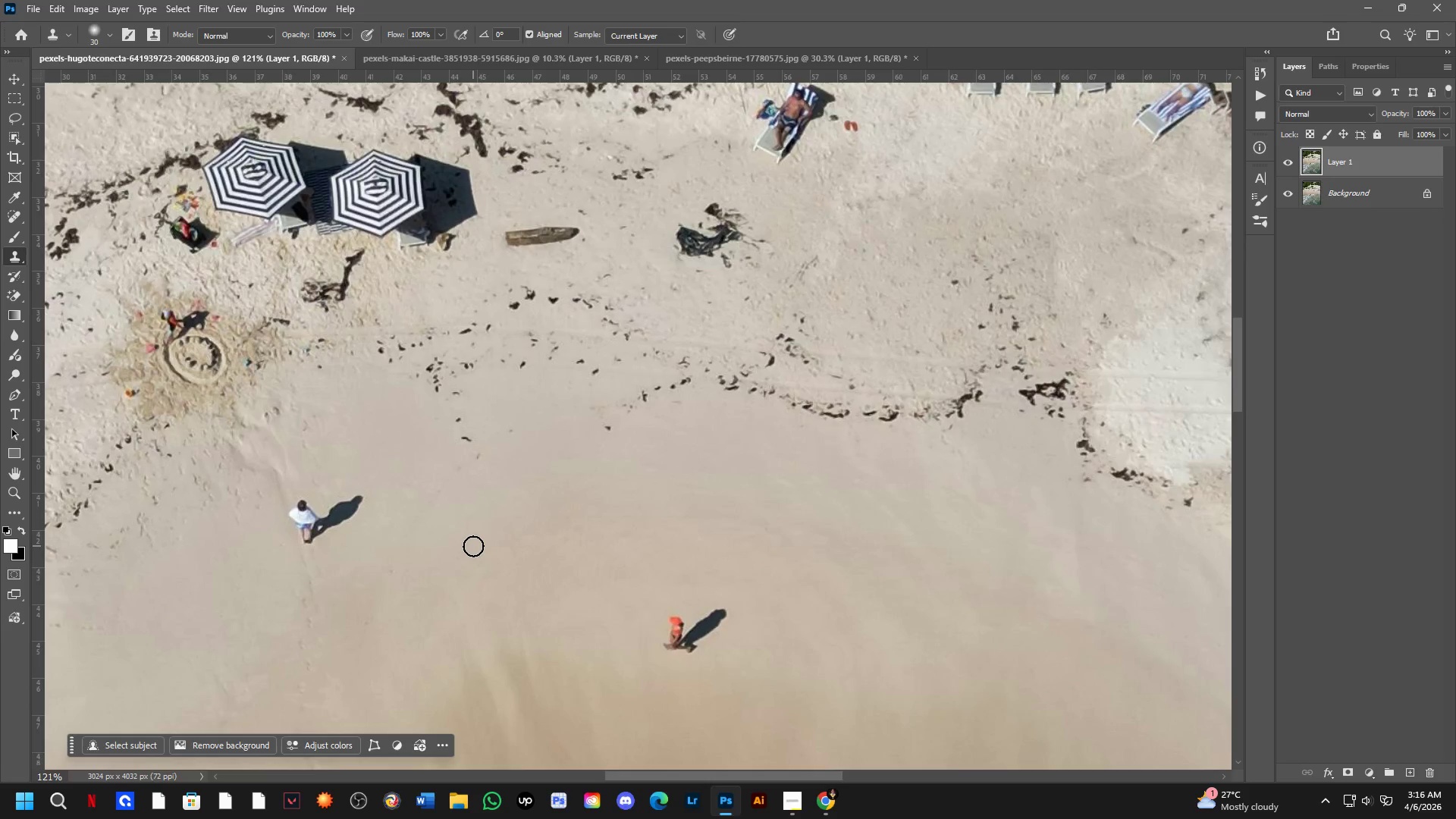 
left_click_drag(start_coordinate=[498, 540], to_coordinate=[484, 541])
 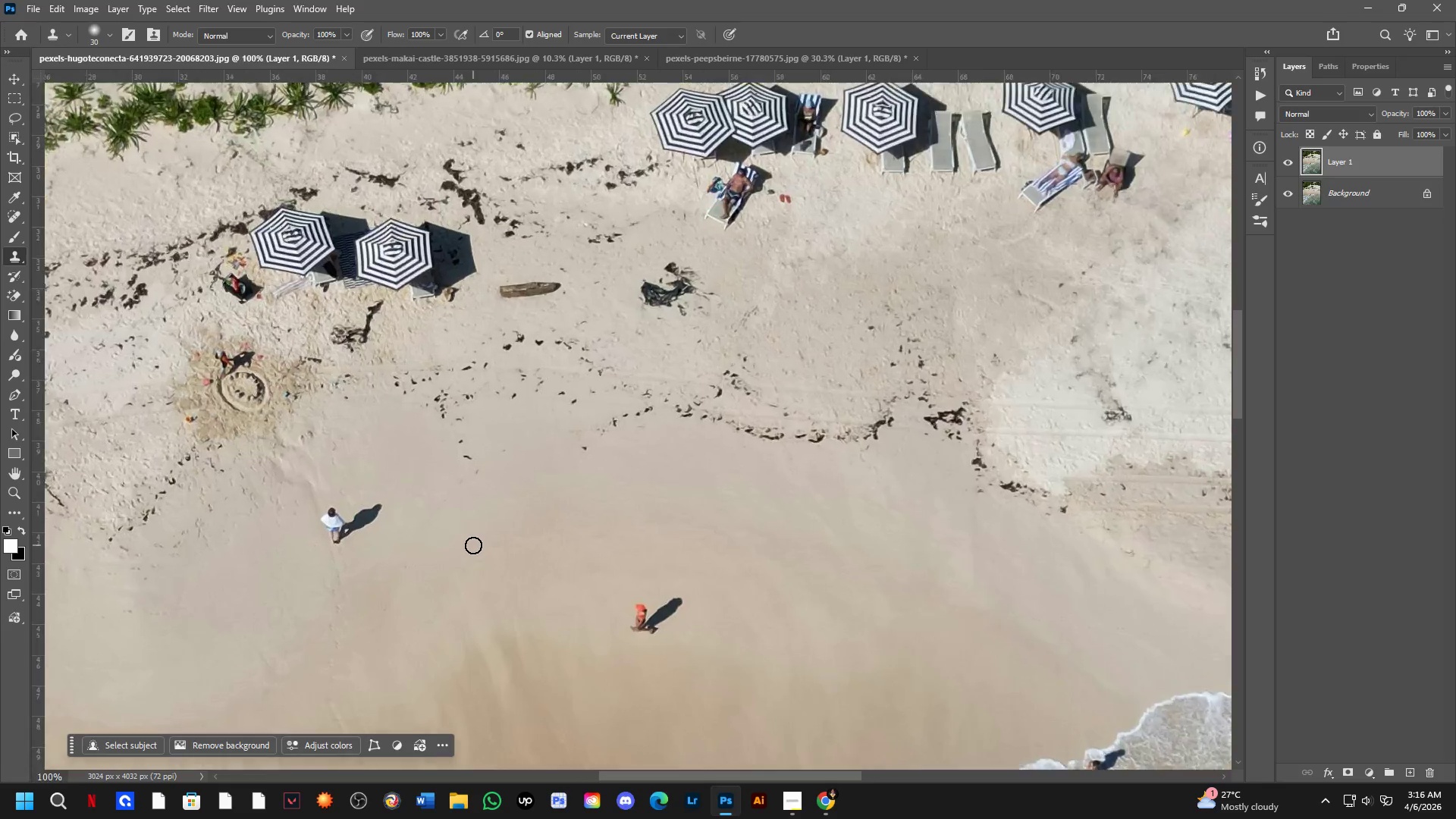 
scroll: coordinate [455, 573], scroll_direction: none, amount: 0.0
 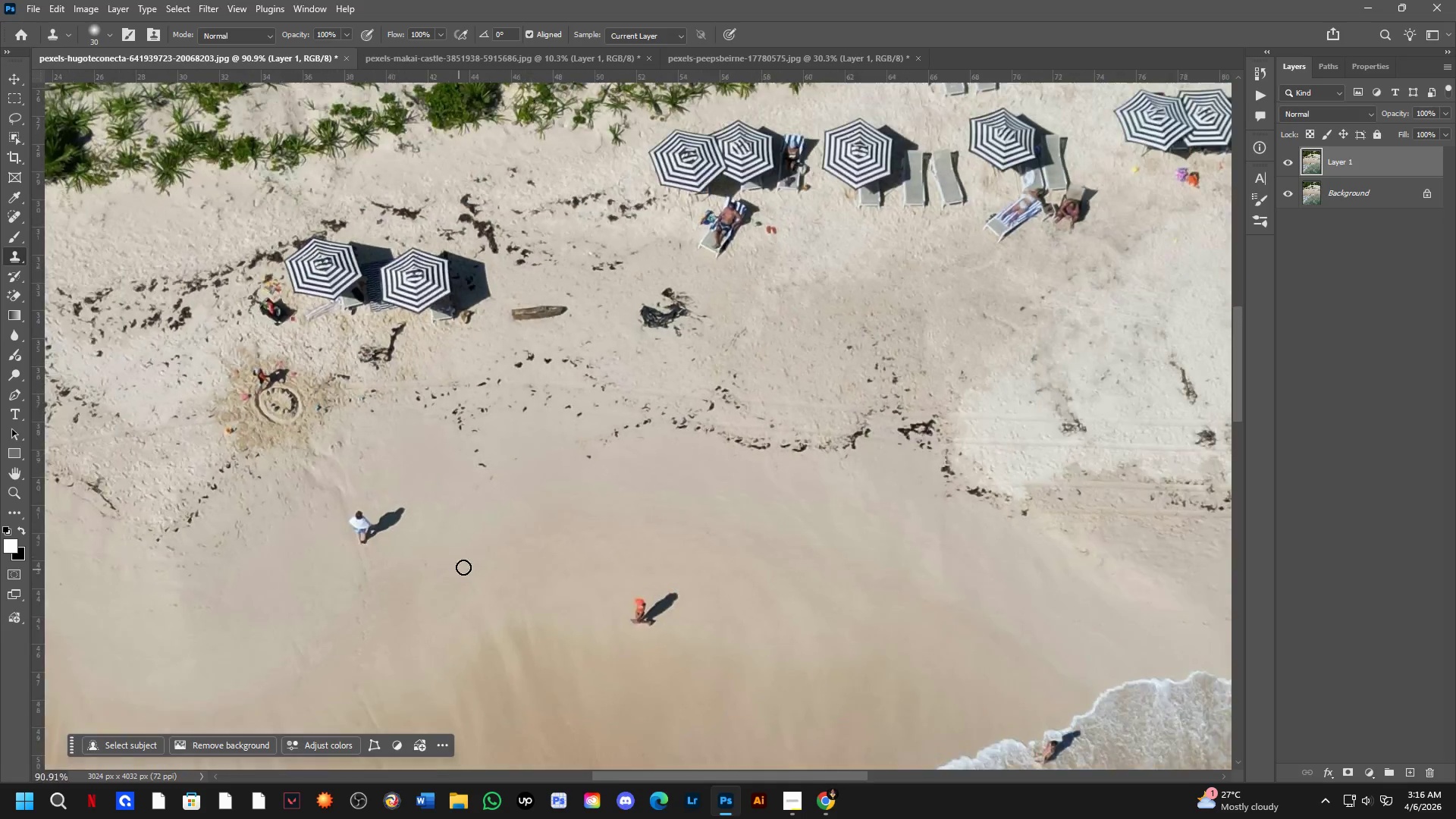 
hold_key(key=Space, duration=0.47)
 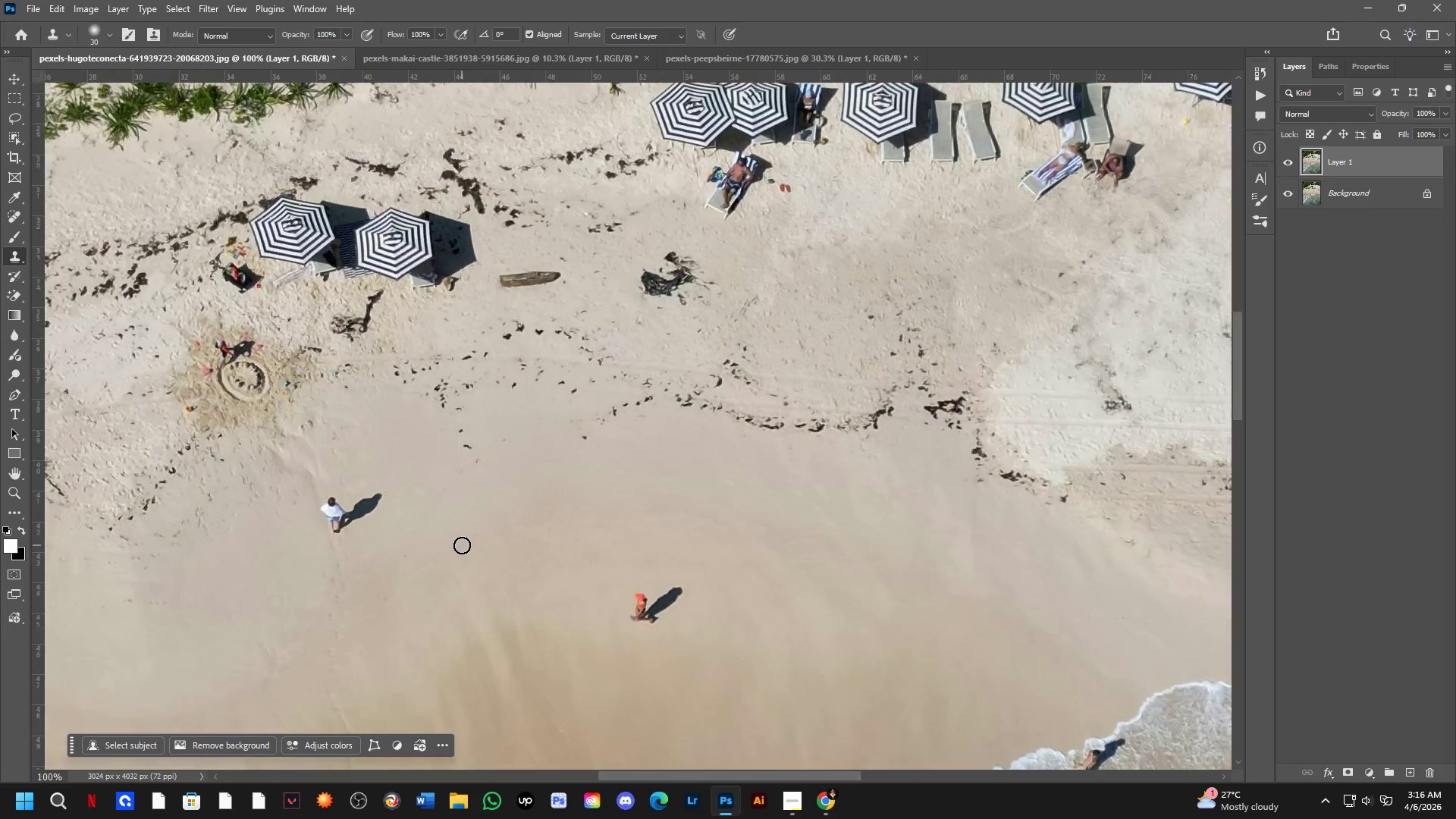 
scroll: coordinate [473, 545], scroll_direction: up, amount: 3.0
 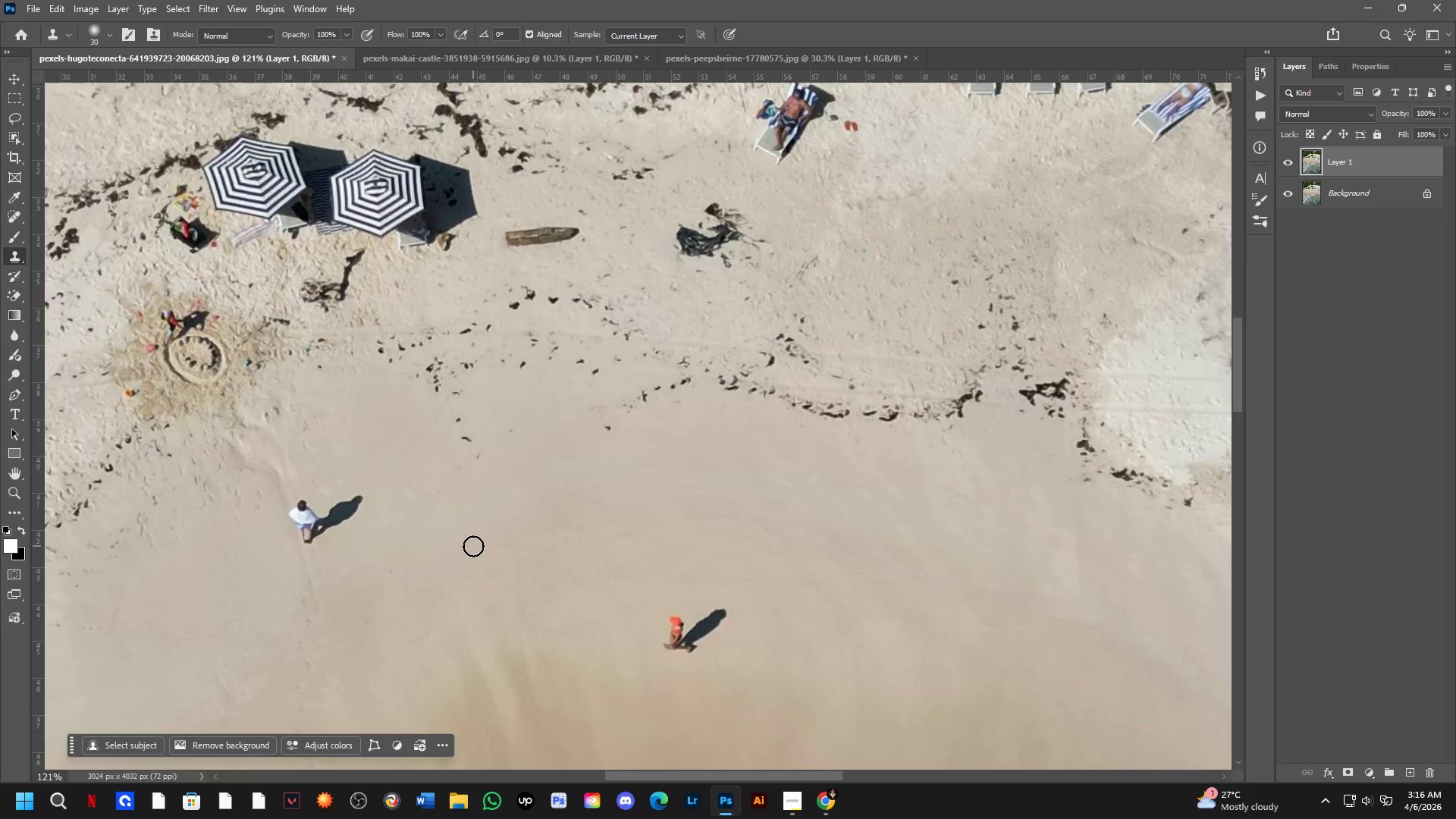 
left_click_drag(start_coordinate=[466, 556], to_coordinate=[469, 542])
 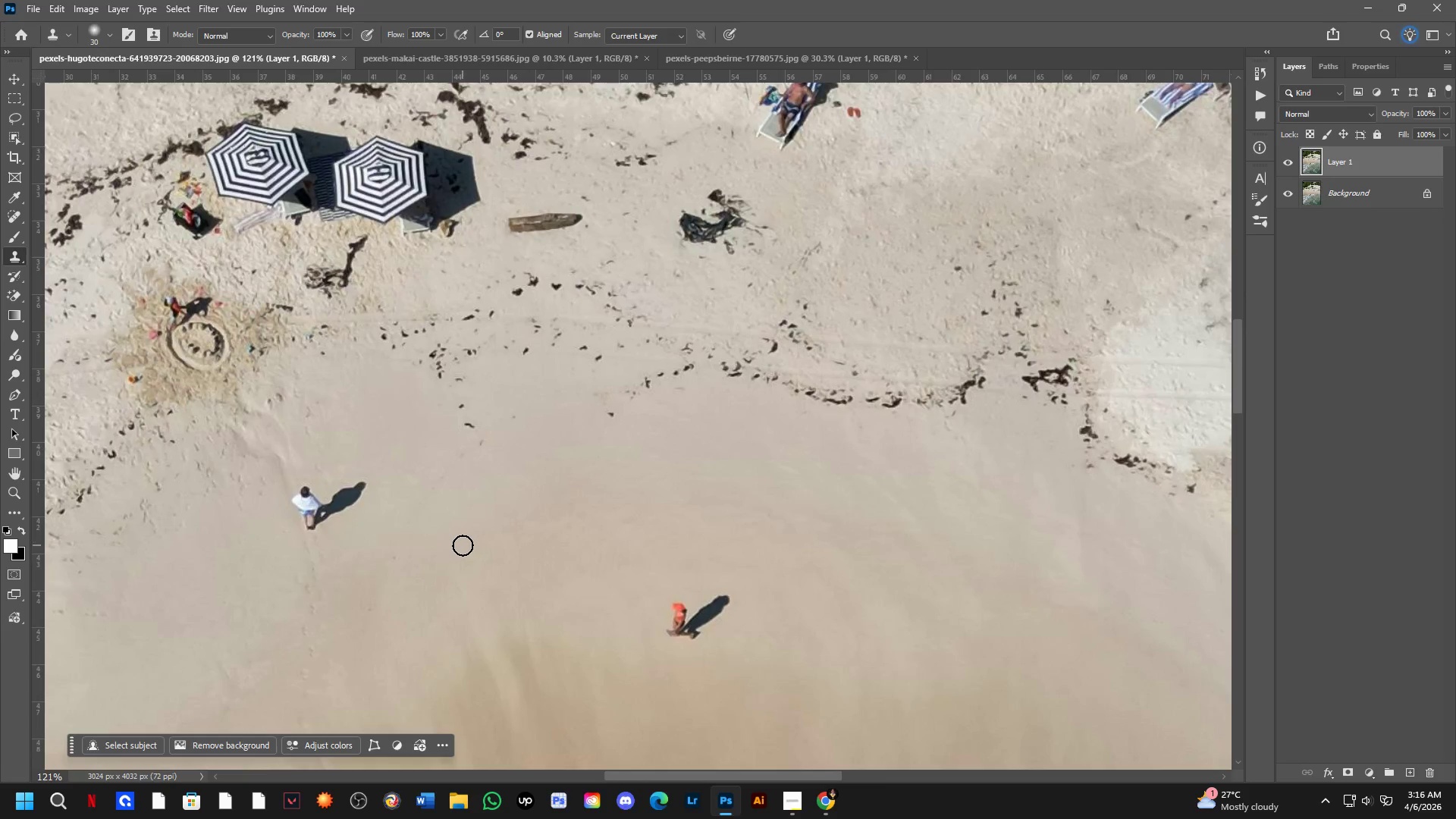 
hold_key(key=Space, duration=0.48)
 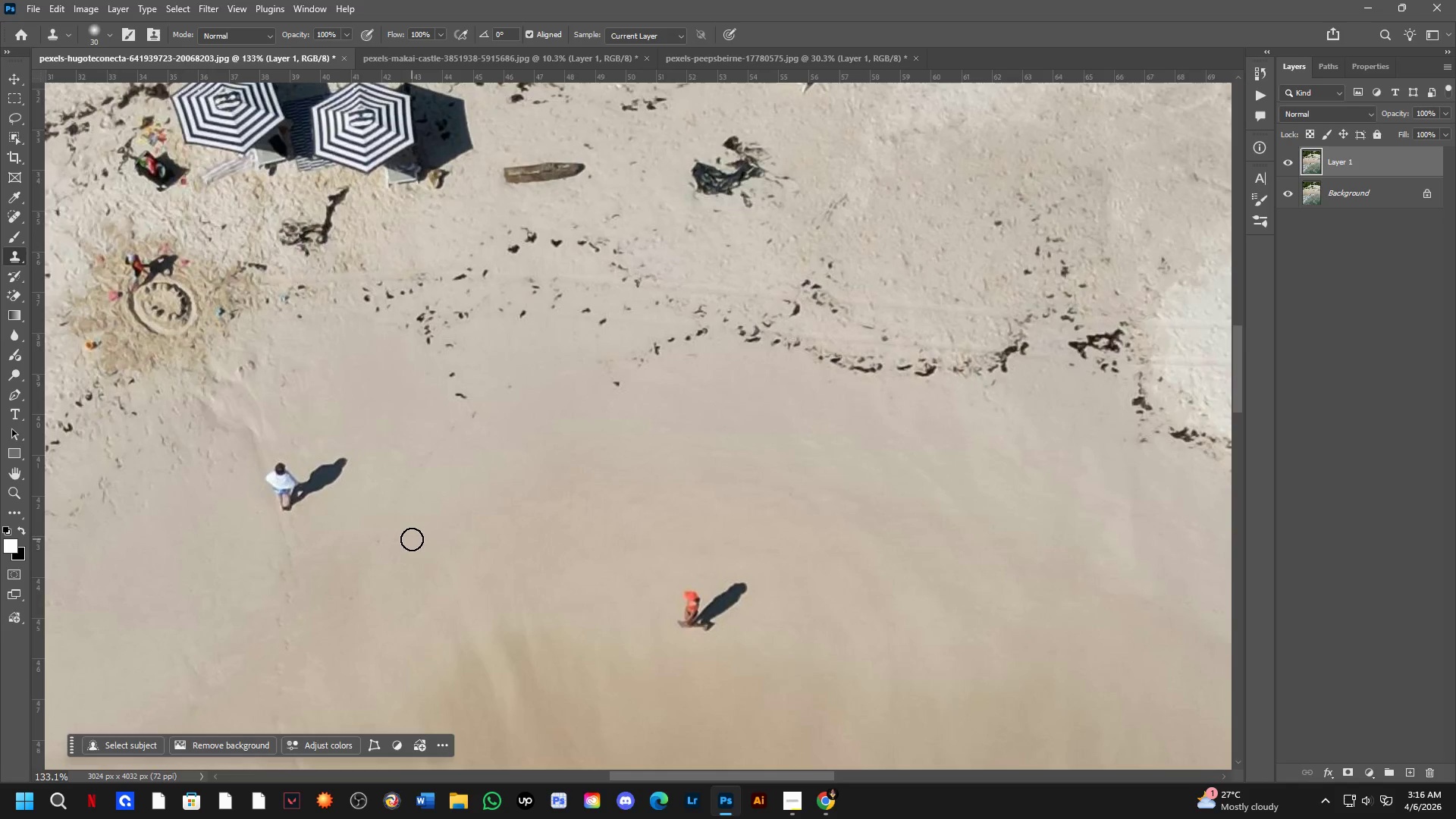 
left_click_drag(start_coordinate=[472, 539], to_coordinate=[453, 524])
 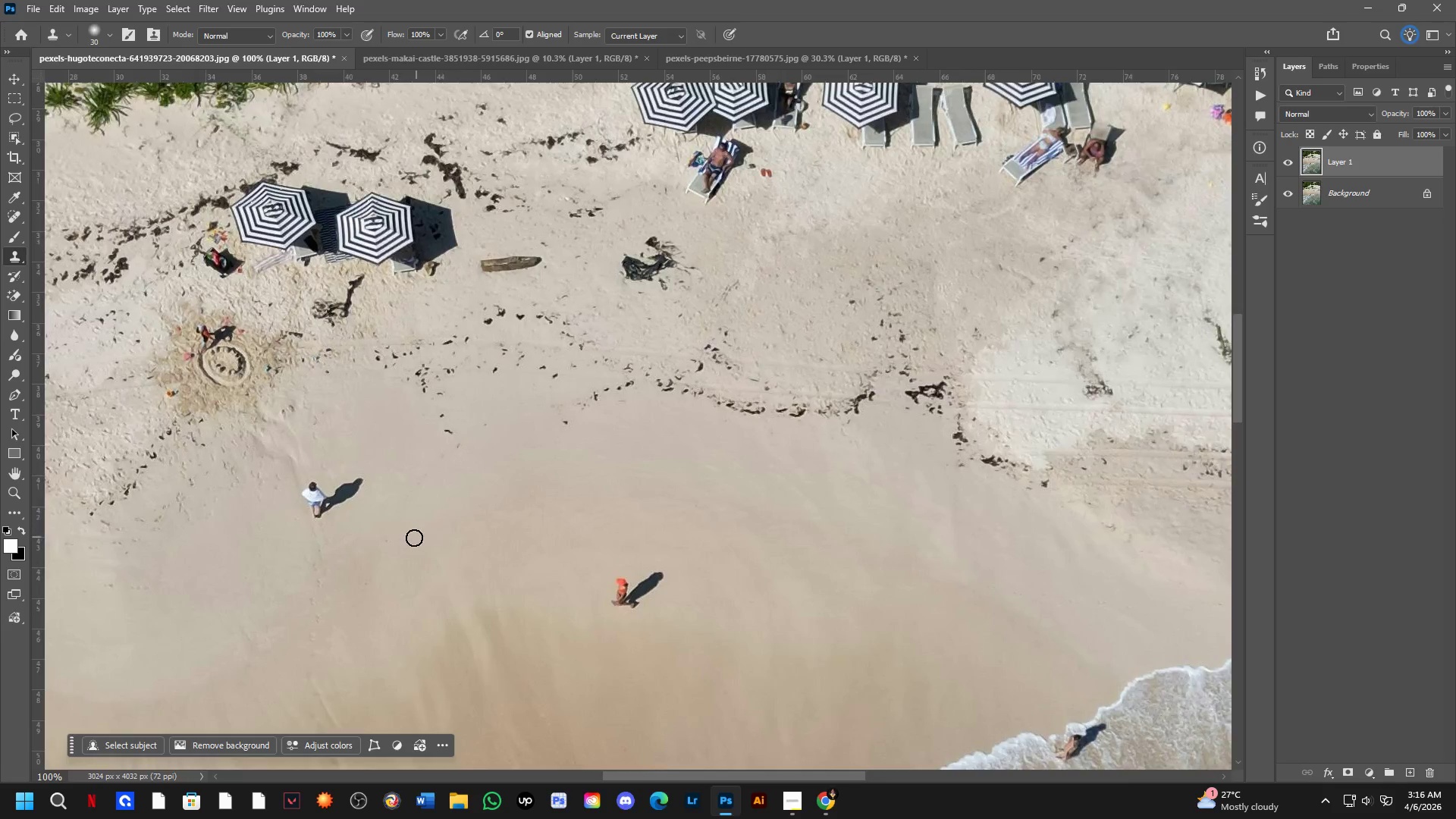 
scroll: coordinate [462, 545], scroll_direction: down, amount: 2.0
 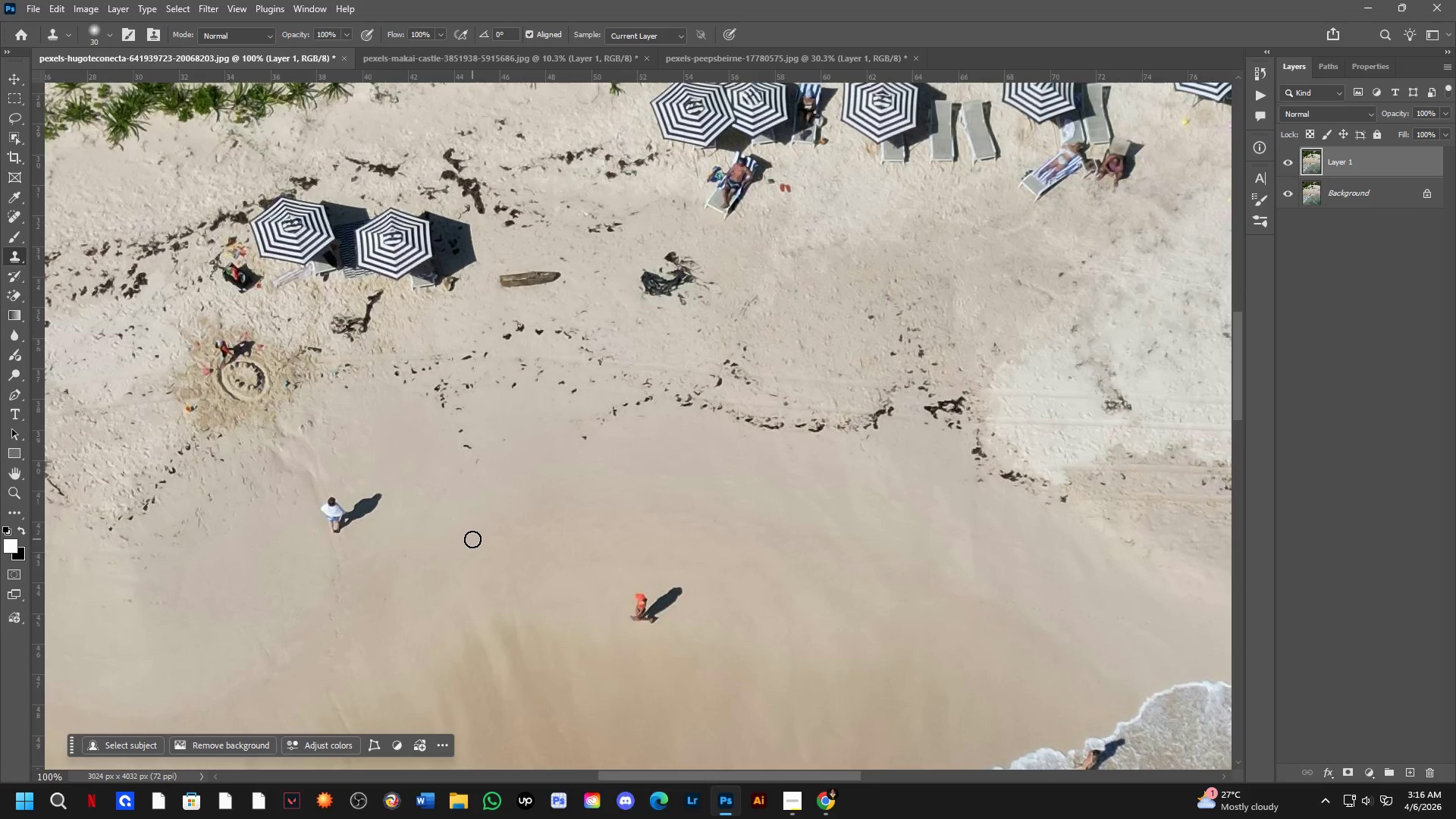 
hold_key(key=AltLeft, duration=0.36)
 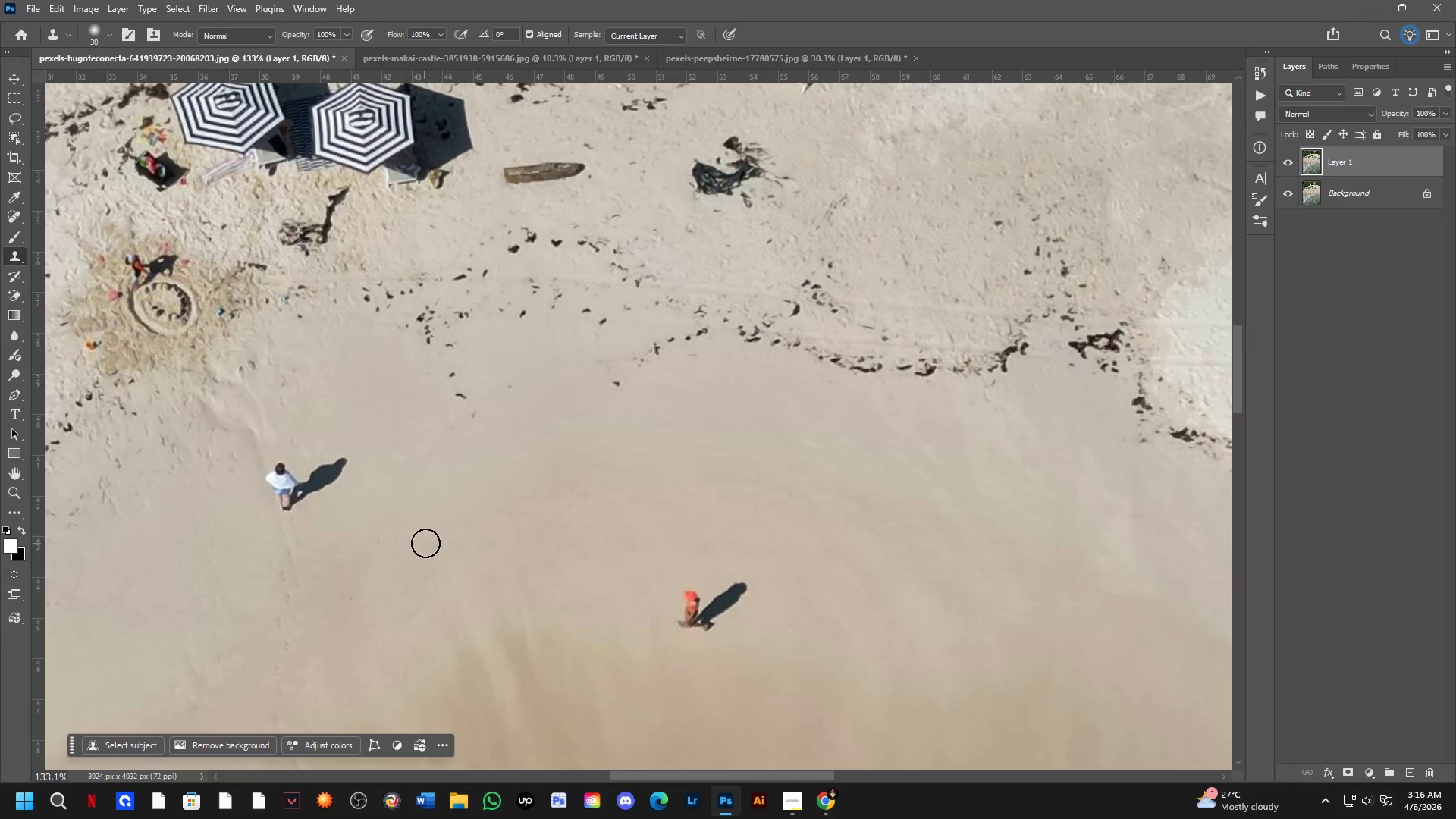 
scroll: coordinate [413, 538], scroll_direction: up, amount: 3.0
 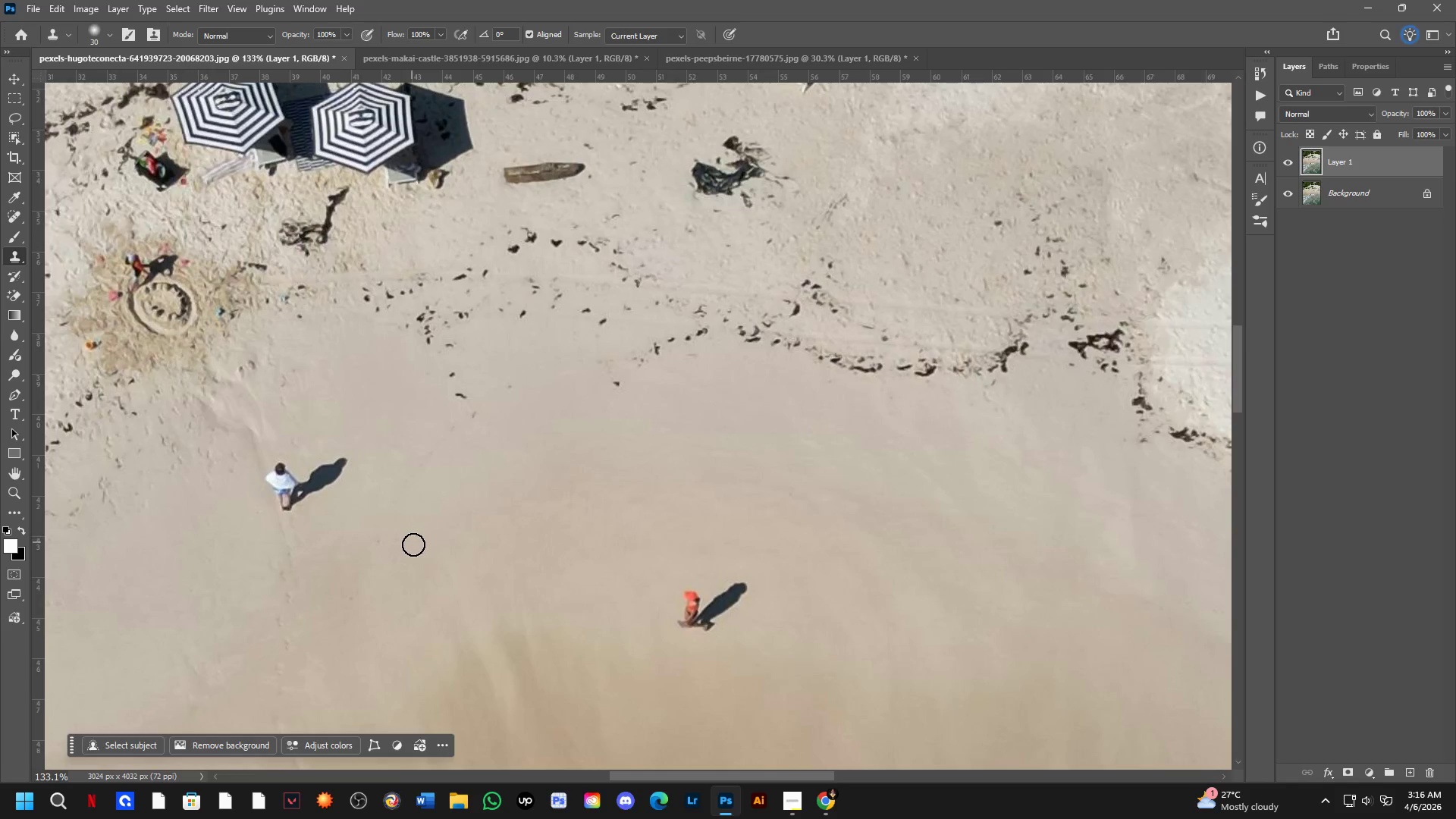 
hold_key(key=AltLeft, duration=0.36)
left_click([416, 522])
 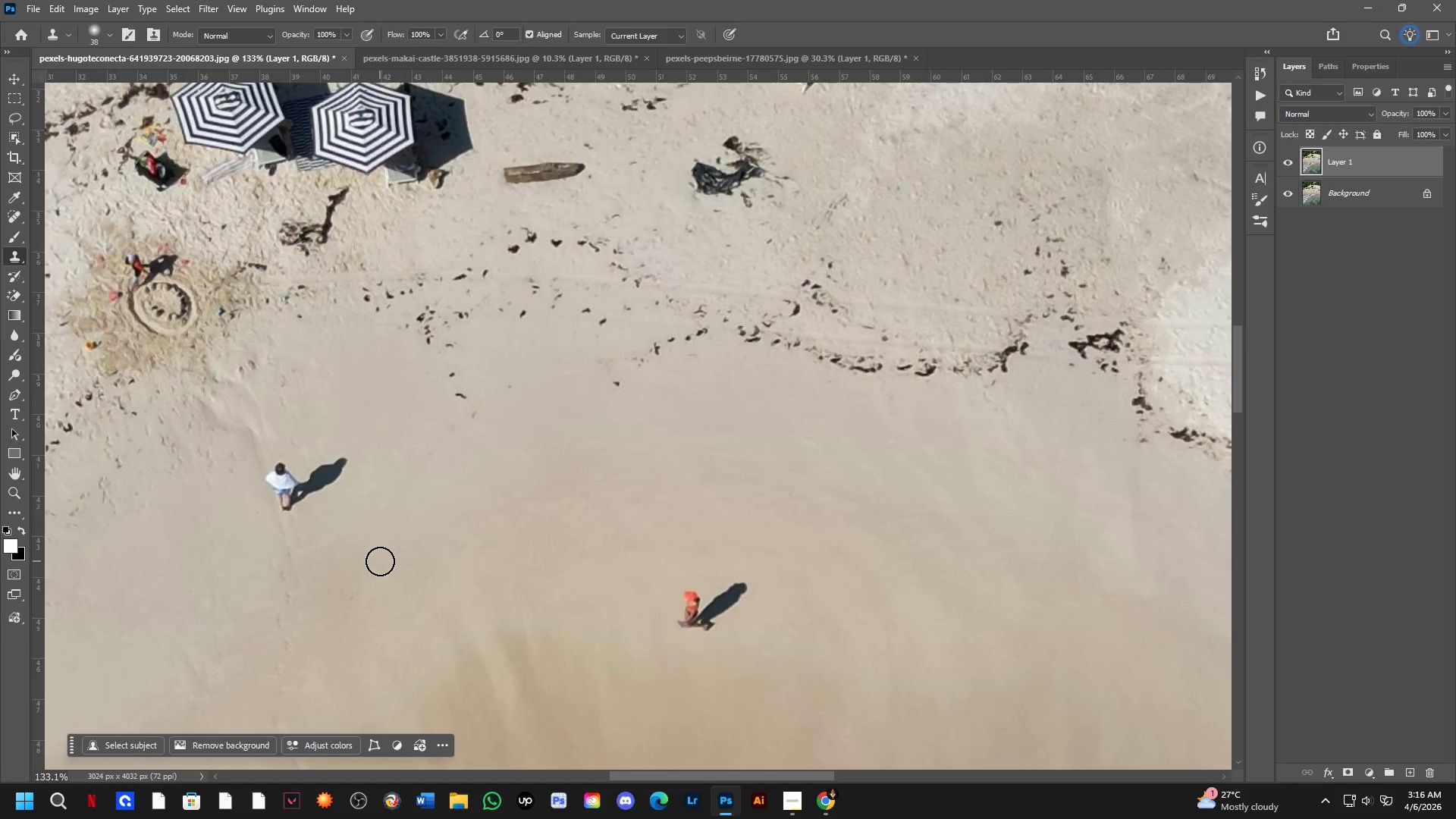 
scroll: coordinate [378, 560], scroll_direction: down, amount: 2.0
 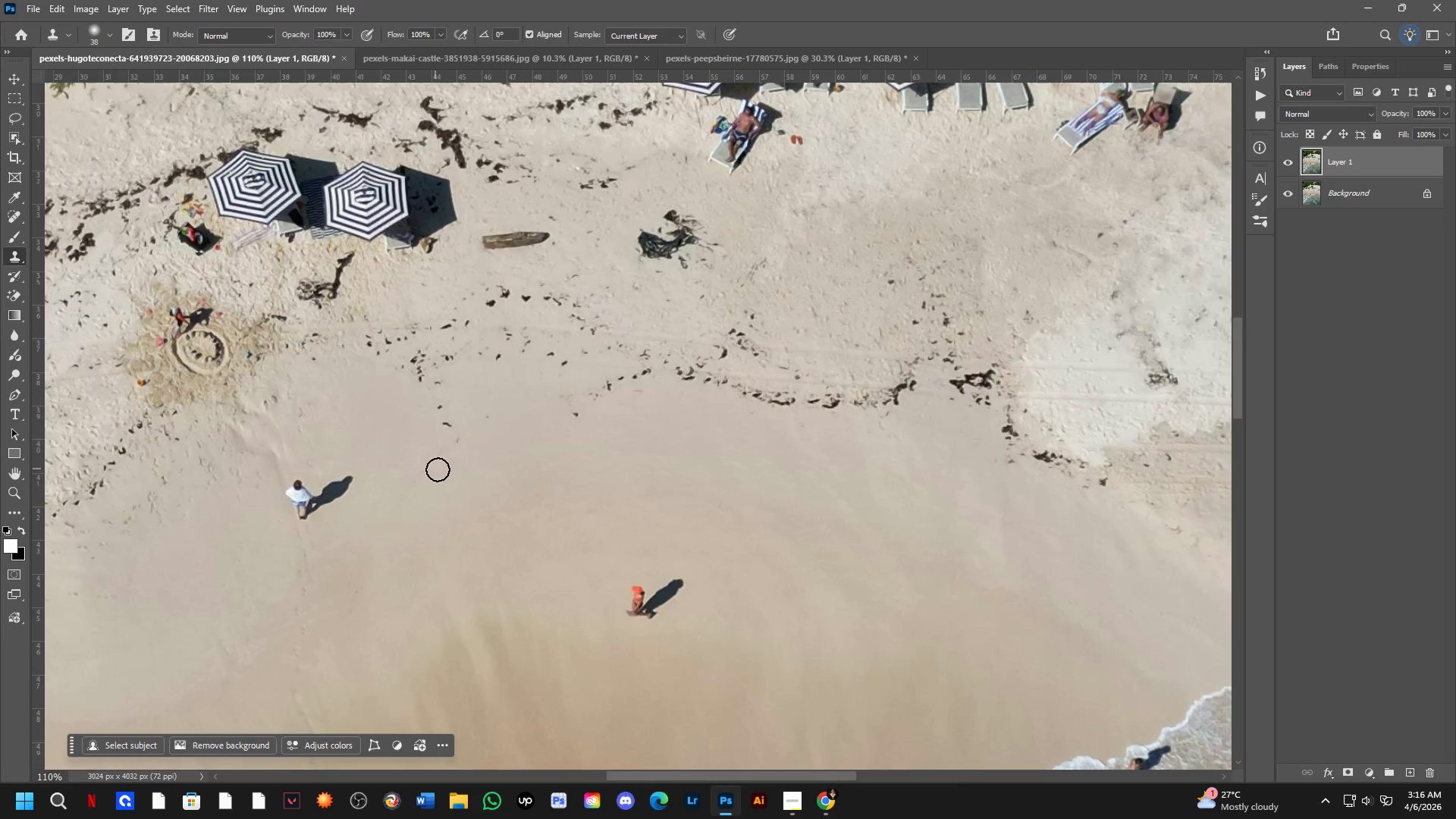 
hold_key(key=Space, duration=0.45)
 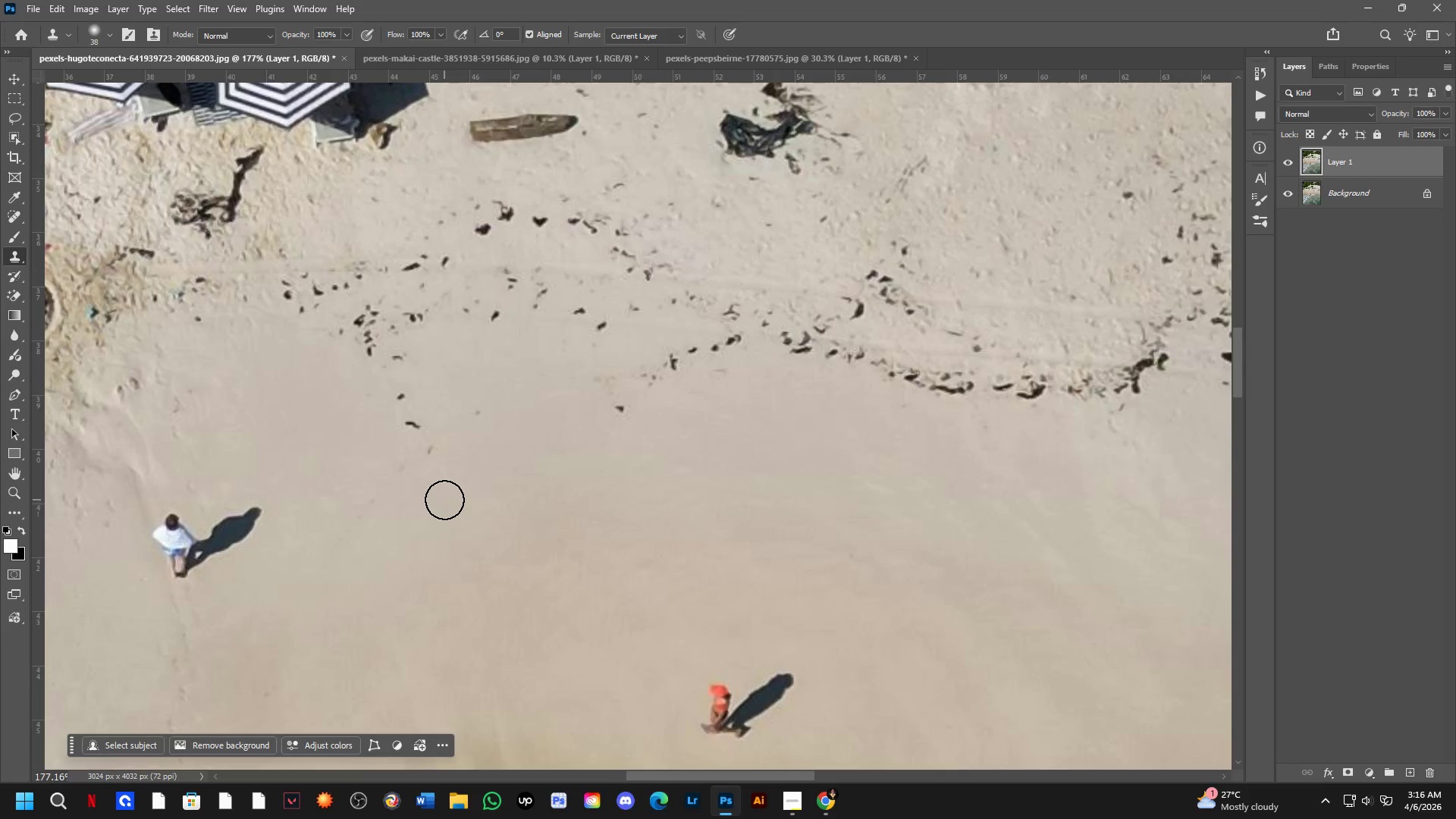 
left_click_drag(start_coordinate=[467, 474], to_coordinate=[446, 504])
 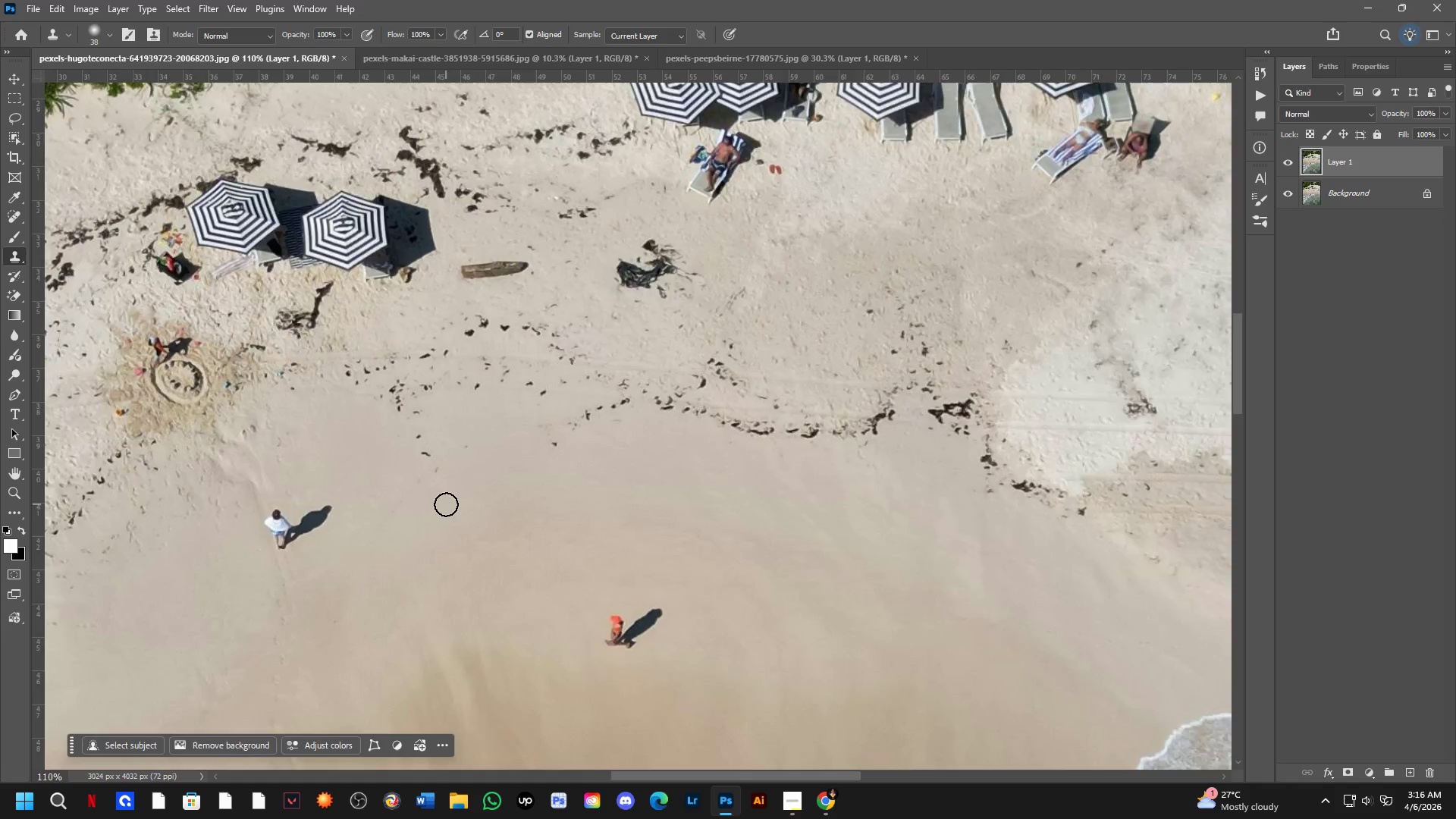 
scroll: coordinate [446, 501], scroll_direction: up, amount: 5.0
 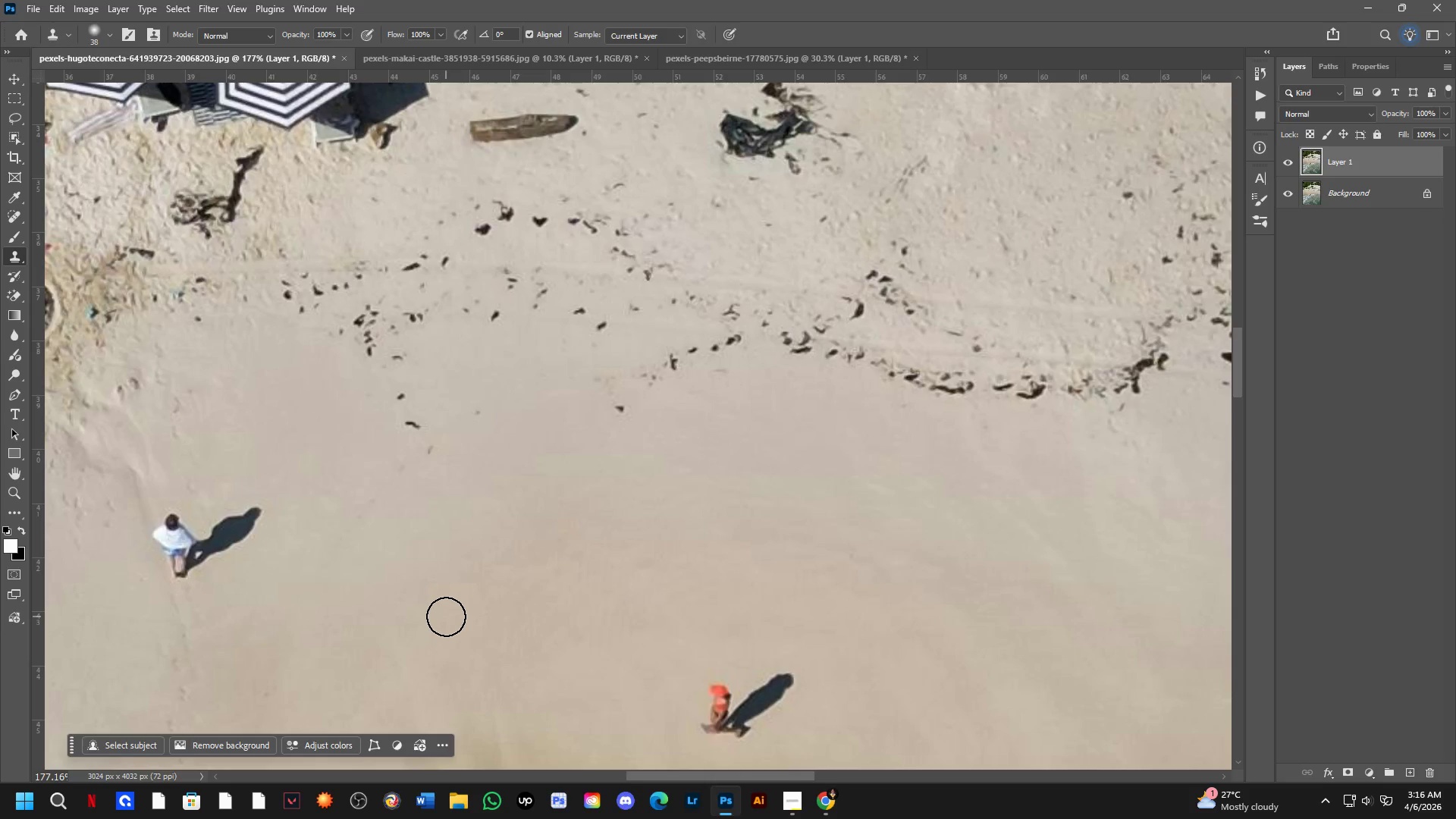 
wait(10.43)
 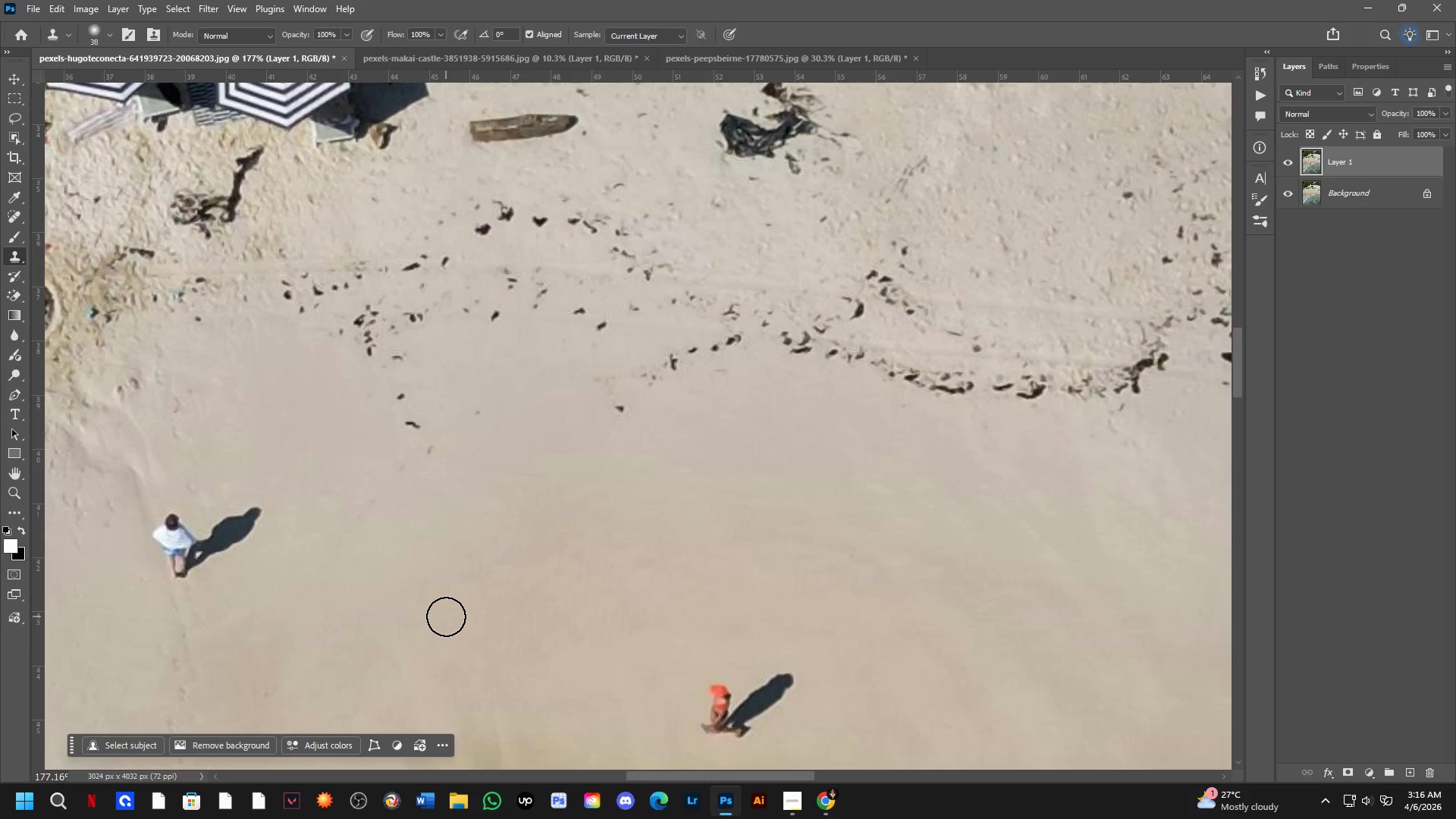 
scroll: coordinate [368, 588], scroll_direction: up, amount: 1.0
 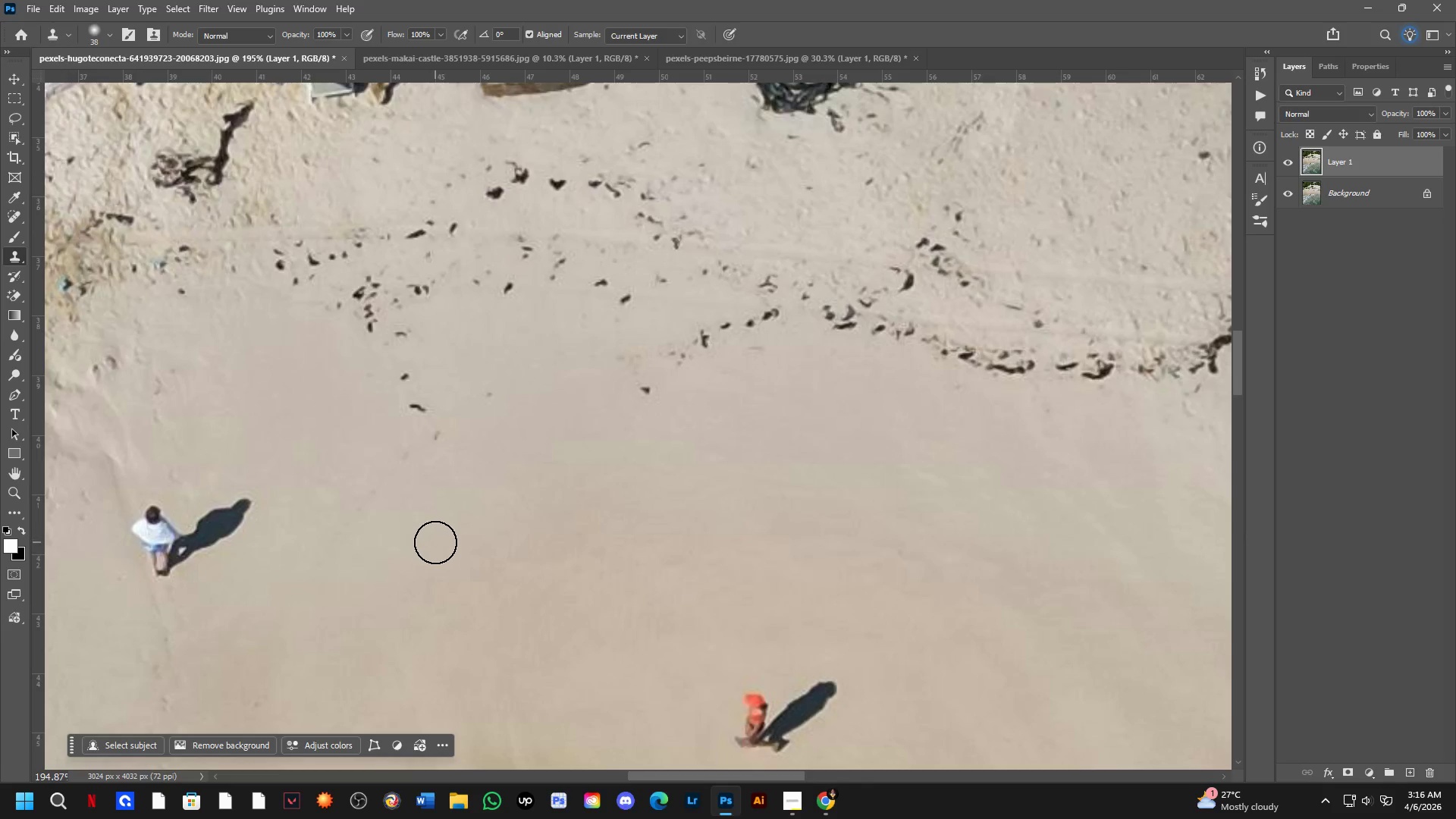 
hold_key(key=AltLeft, duration=0.95)
 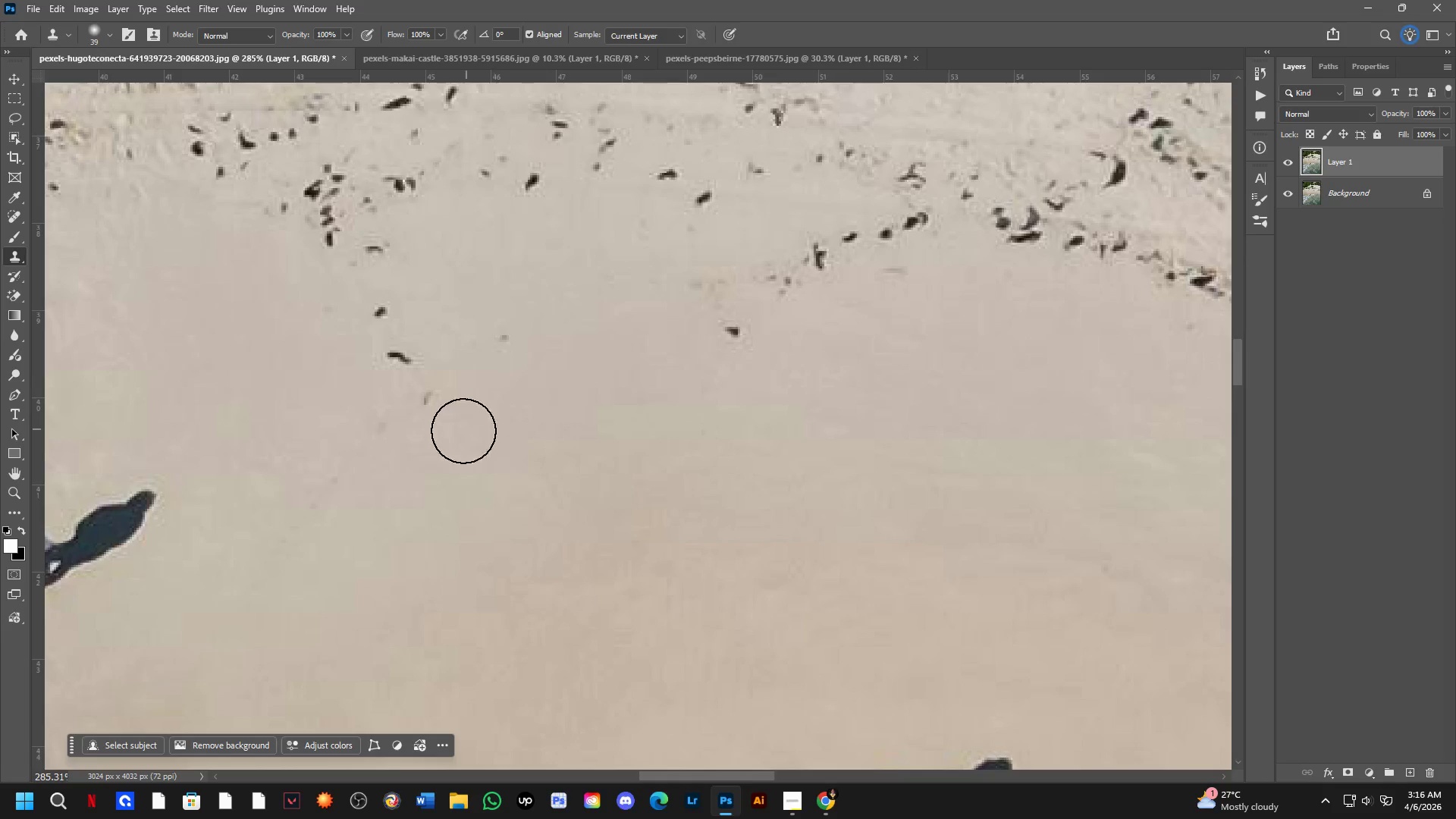 
scroll: coordinate [484, 482], scroll_direction: up, amount: 4.0
 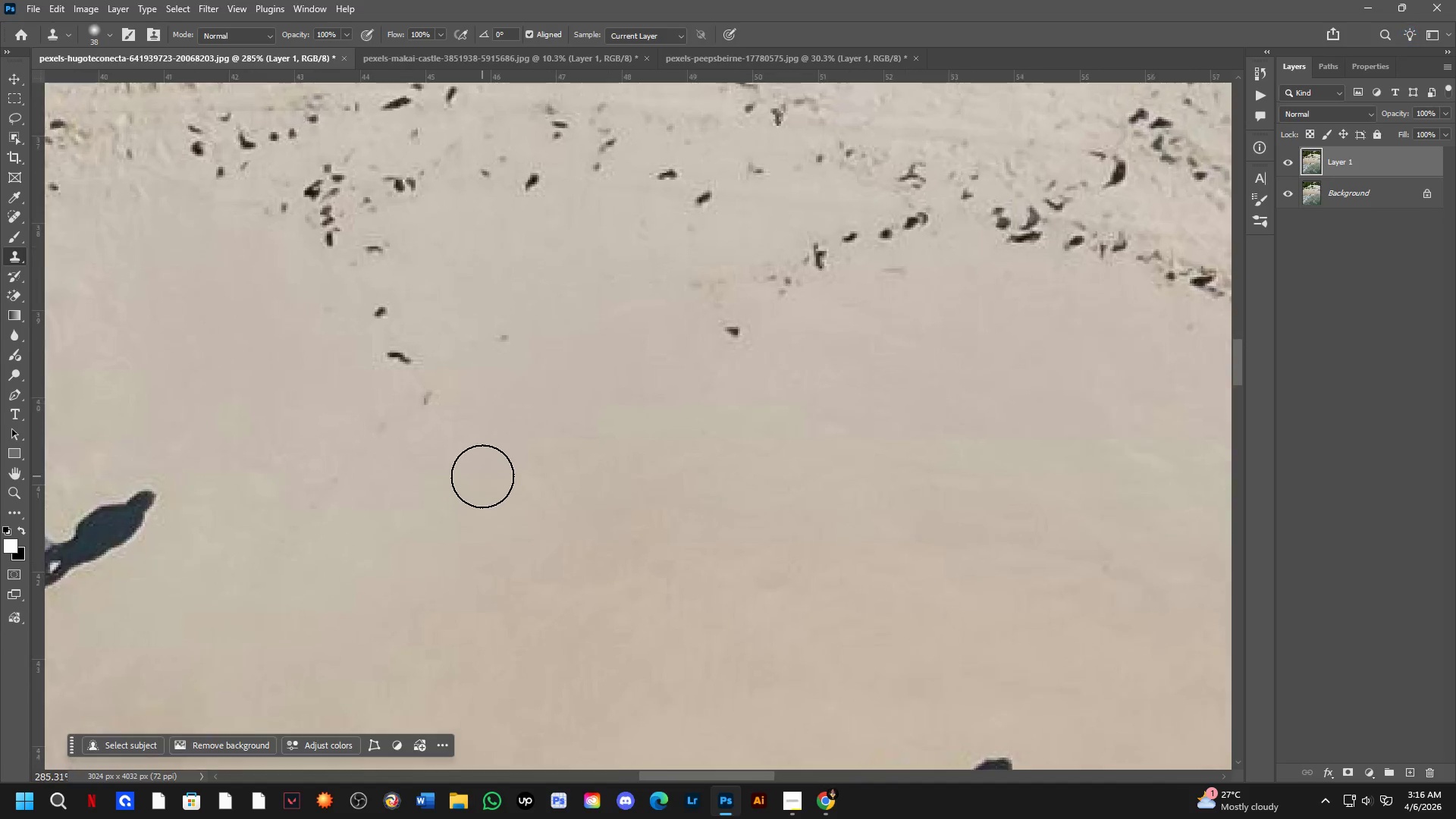 
hold_key(key=AltLeft, duration=0.67)
 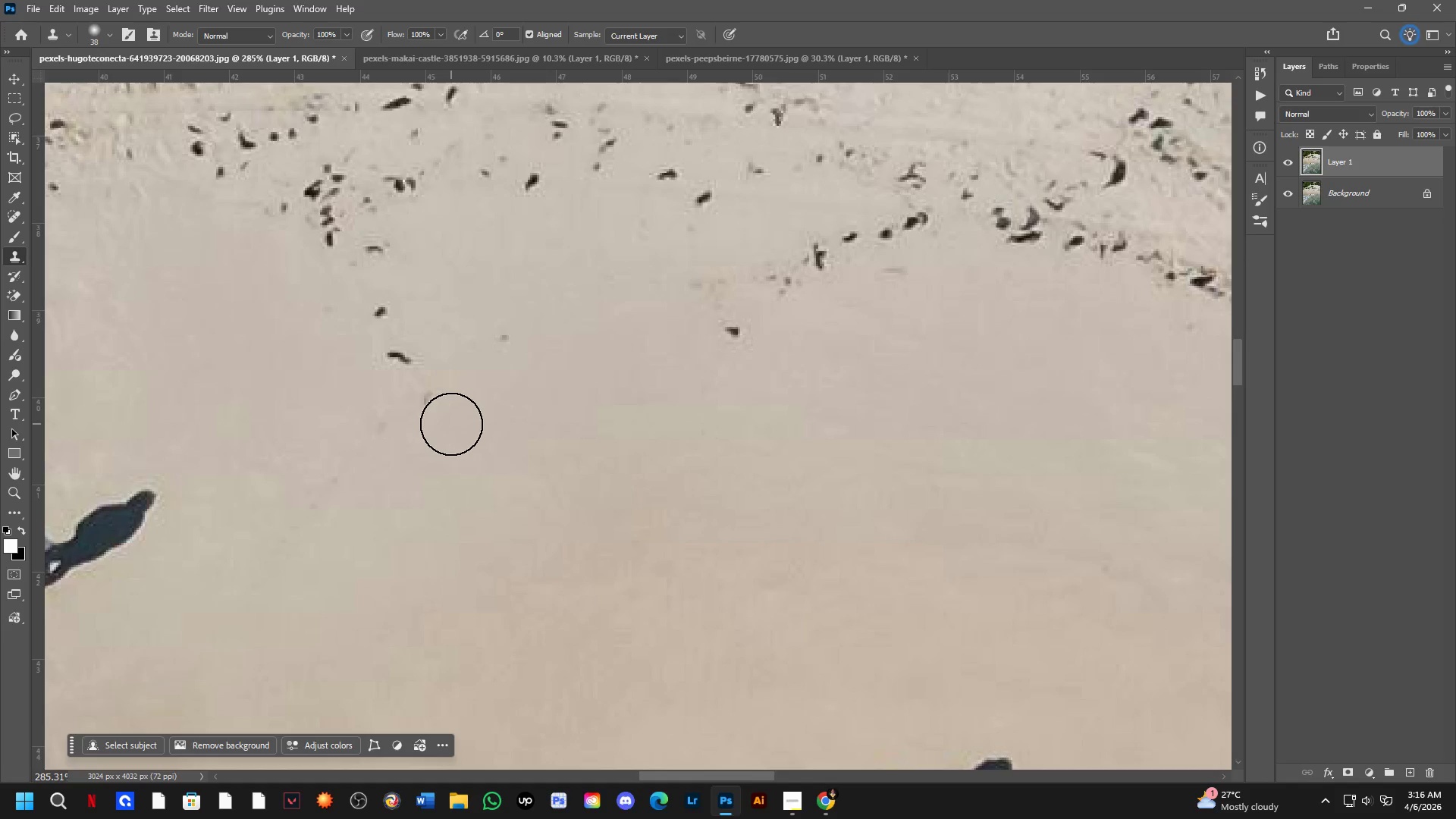 
hold_key(key=AltLeft, duration=0.39)
left_click([470, 437])
 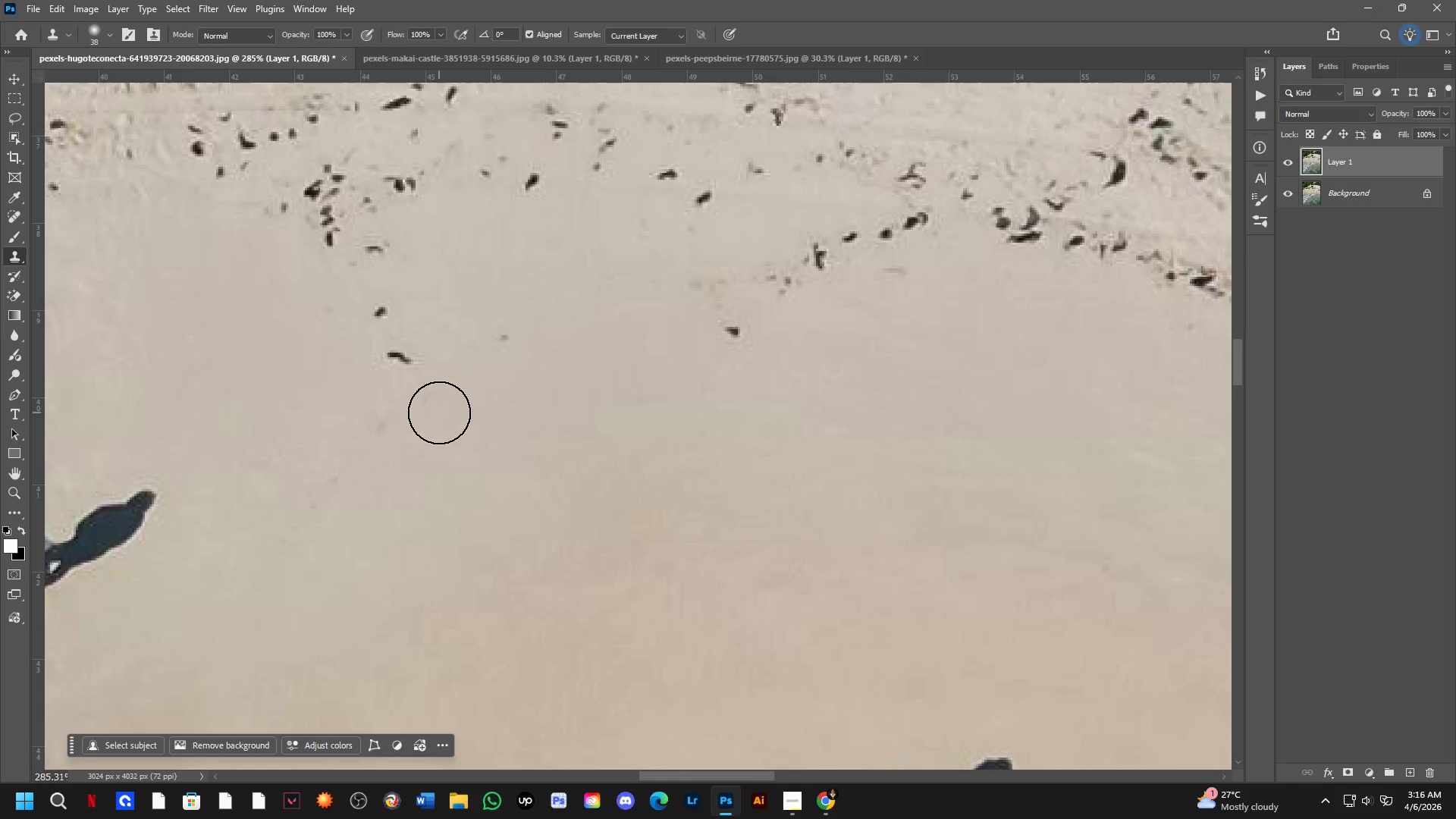 
double_click([437, 409])
 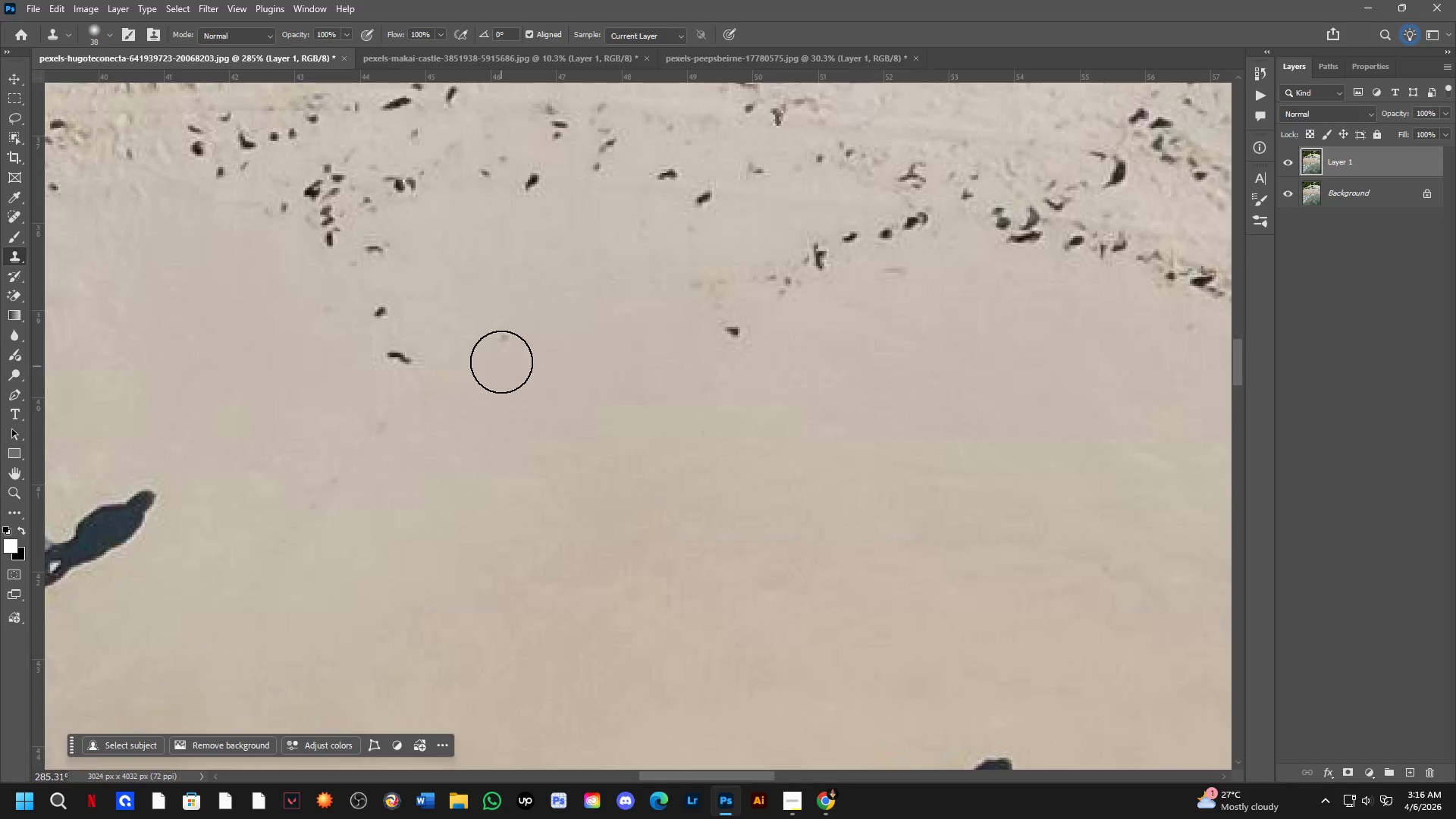 
left_click_drag(start_coordinate=[501, 355], to_coordinate=[501, 350])
 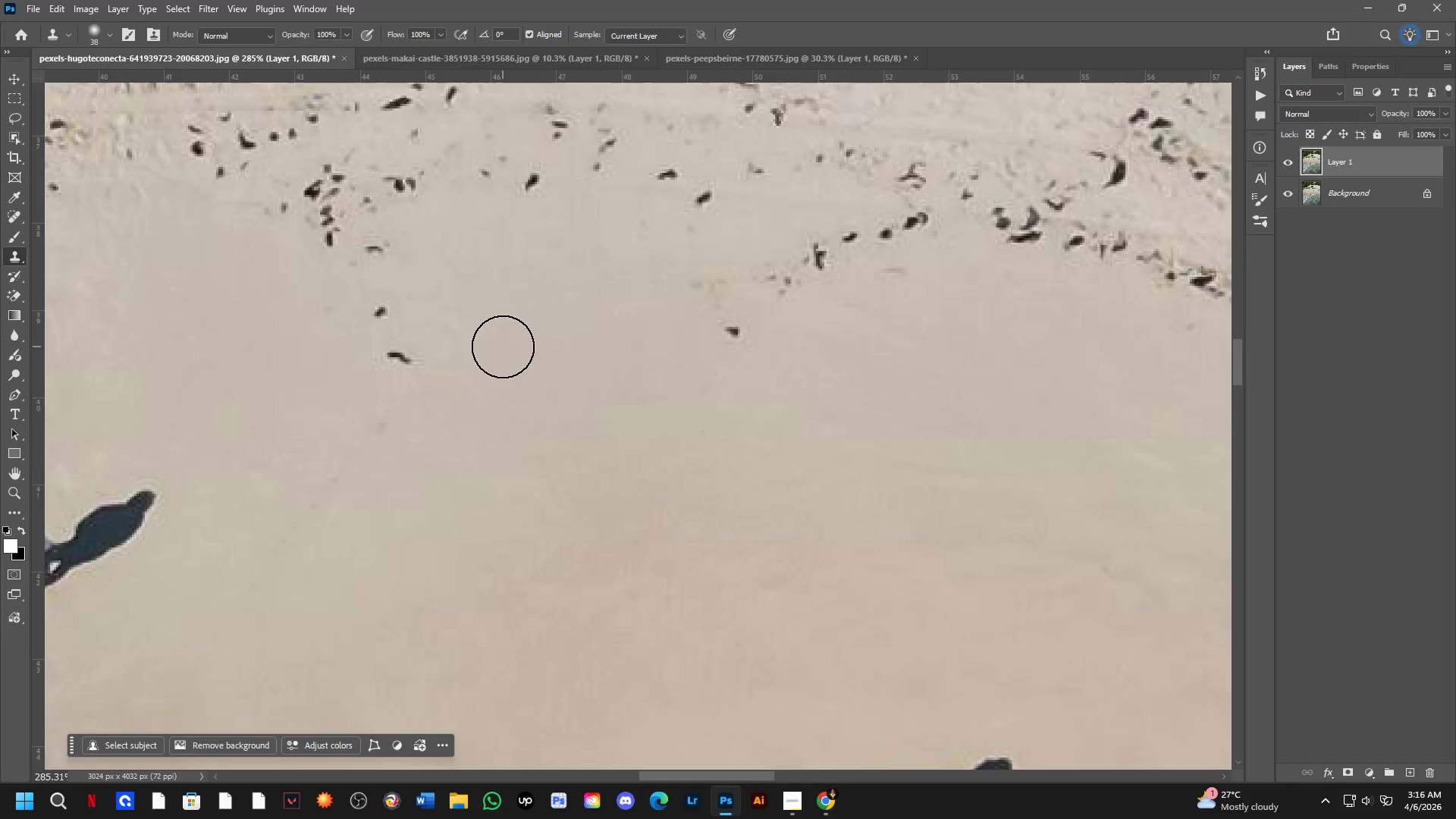 
triple_click([503, 347])
 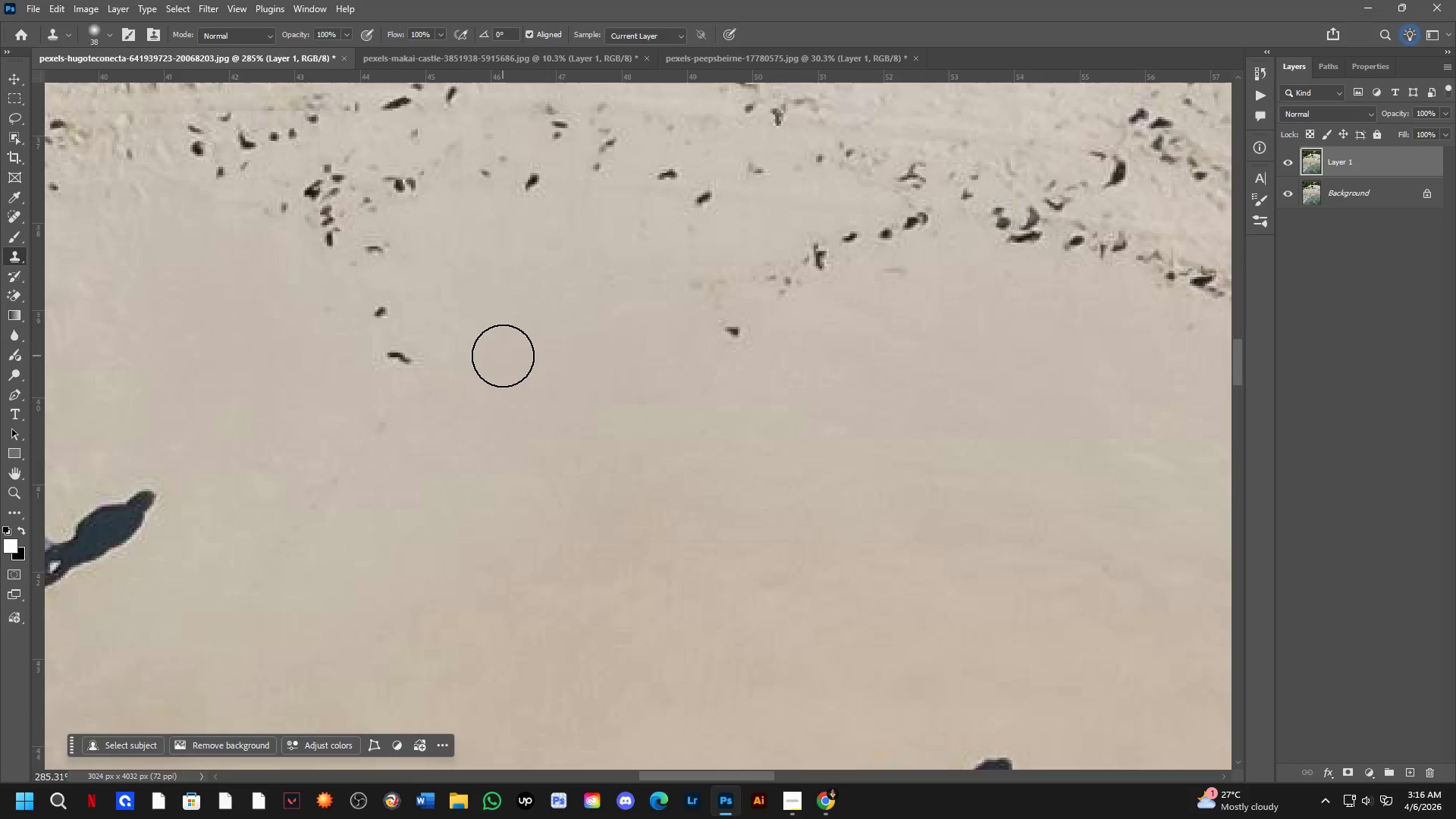 
hold_key(key=Space, duration=0.39)
 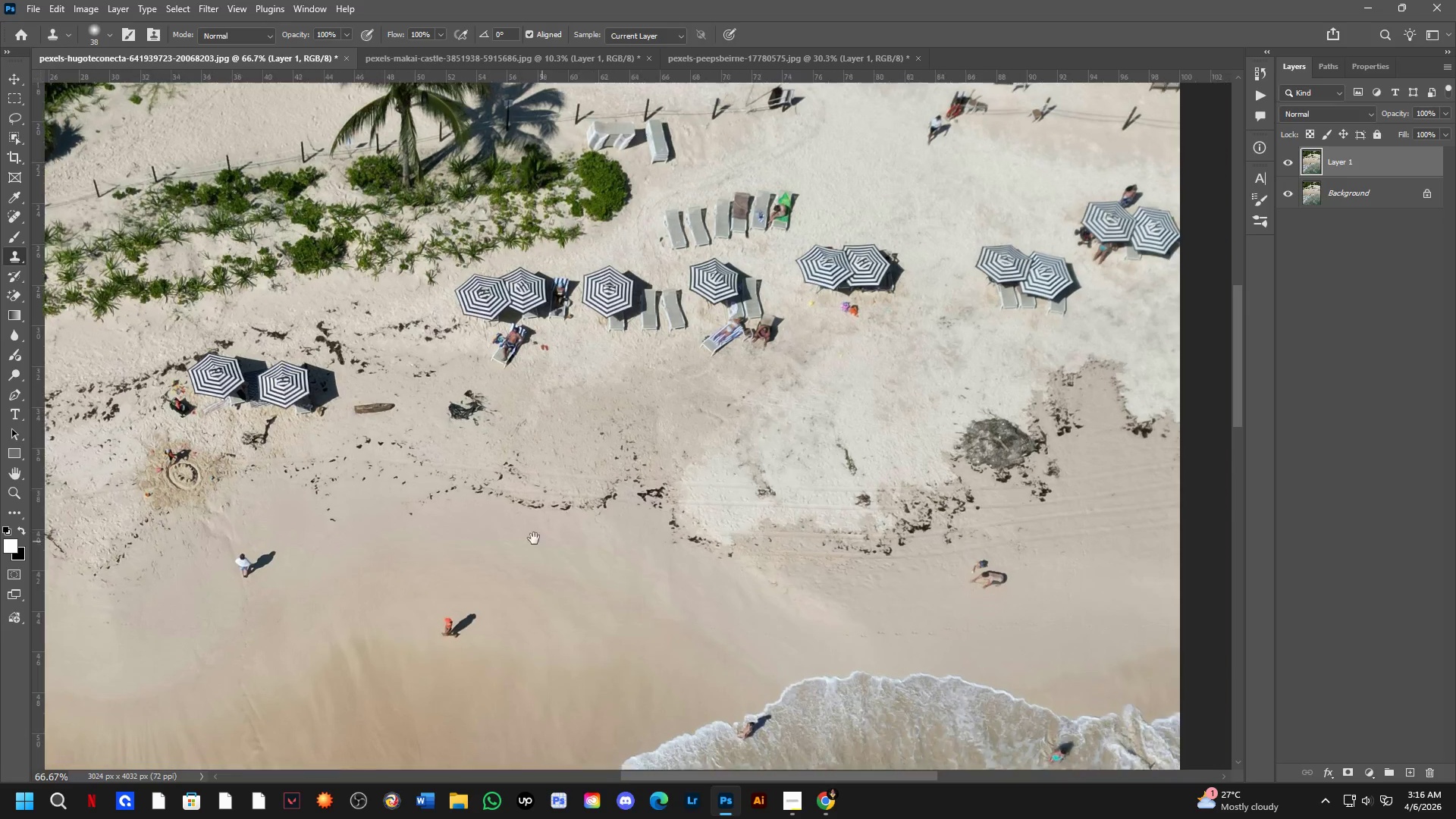 
left_click_drag(start_coordinate=[720, 419], to_coordinate=[457, 563])
 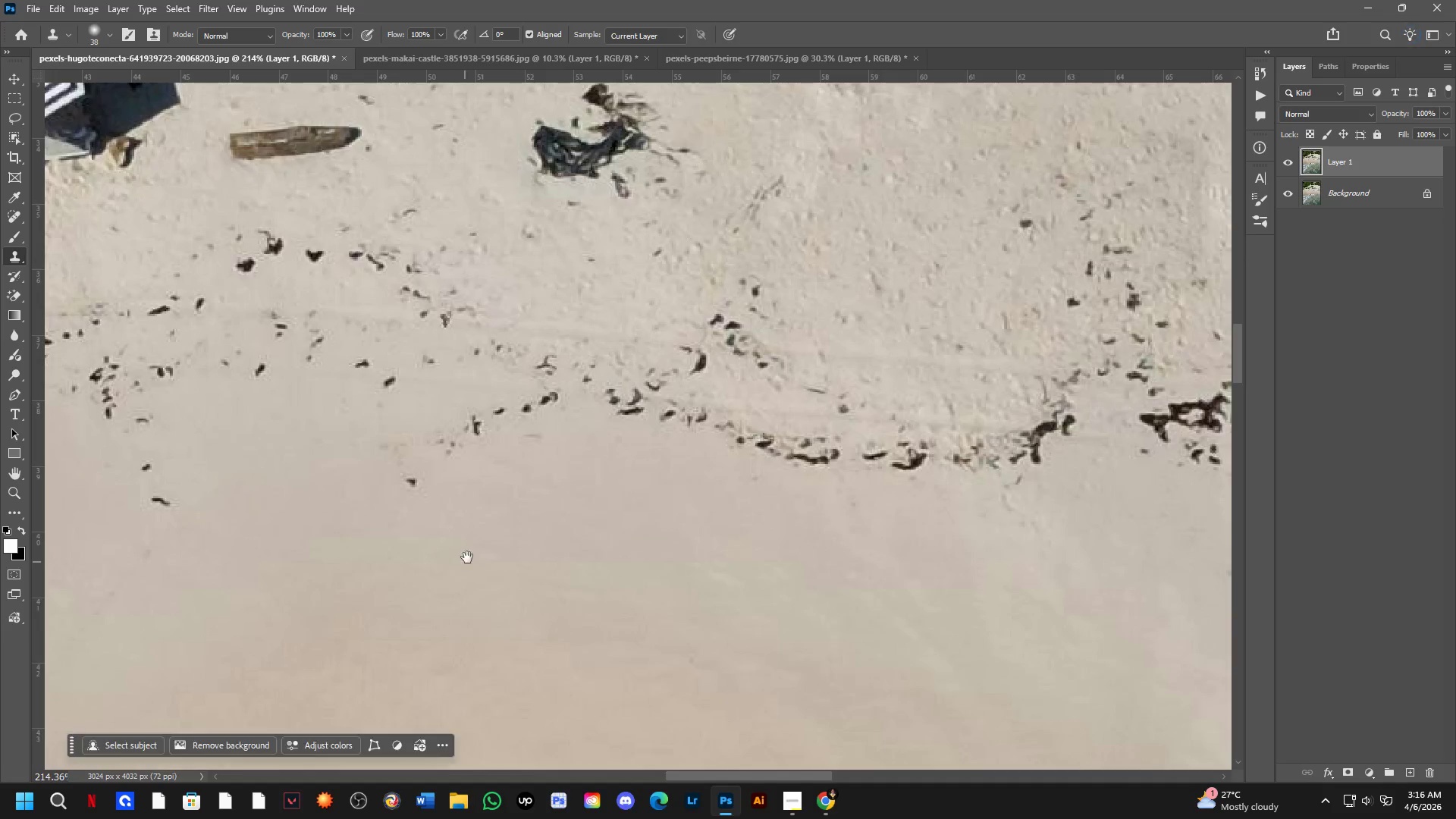 
scroll: coordinate [503, 358], scroll_direction: down, amount: 3.0
 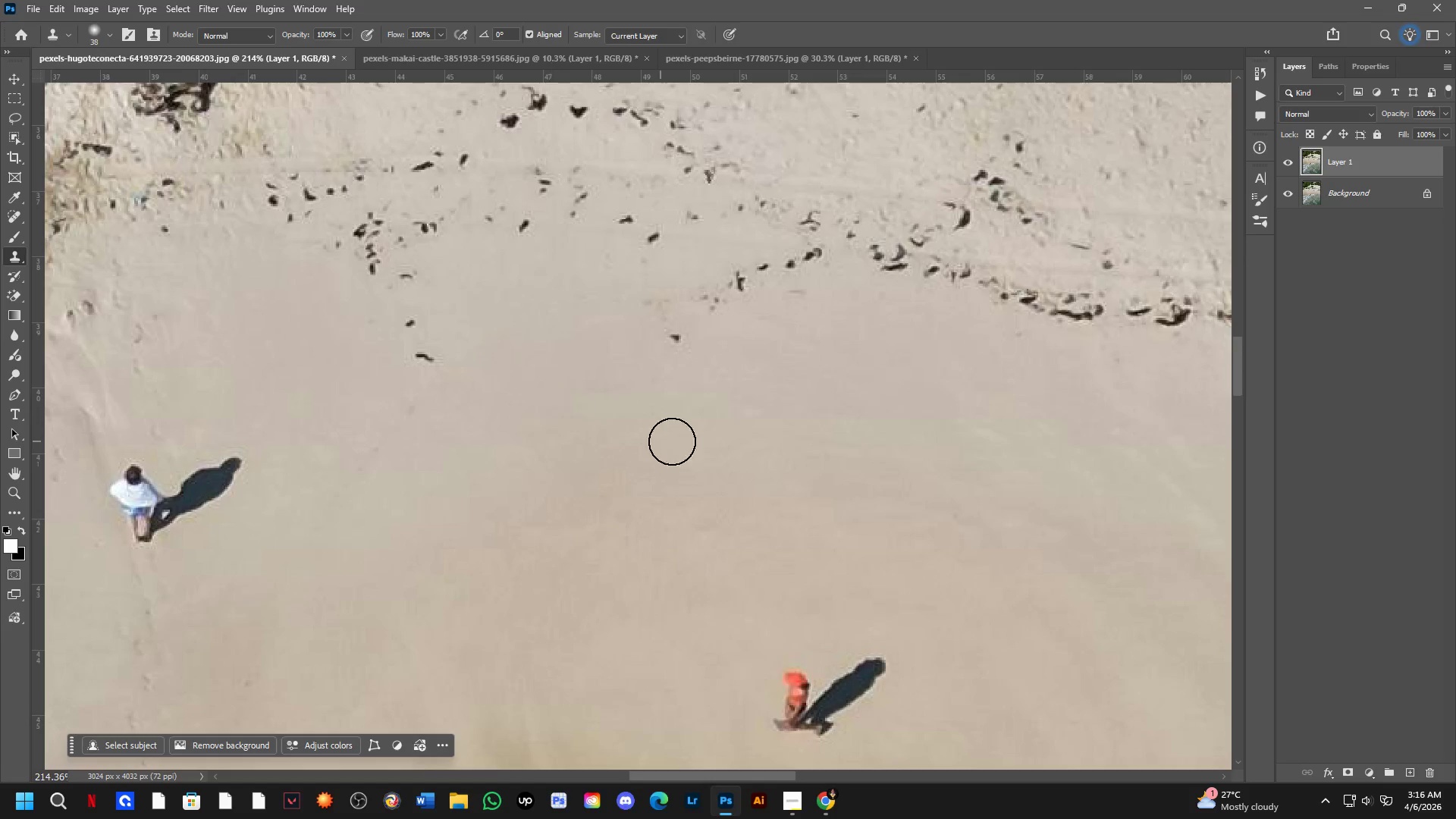 
key(Shift+ShiftLeft)
 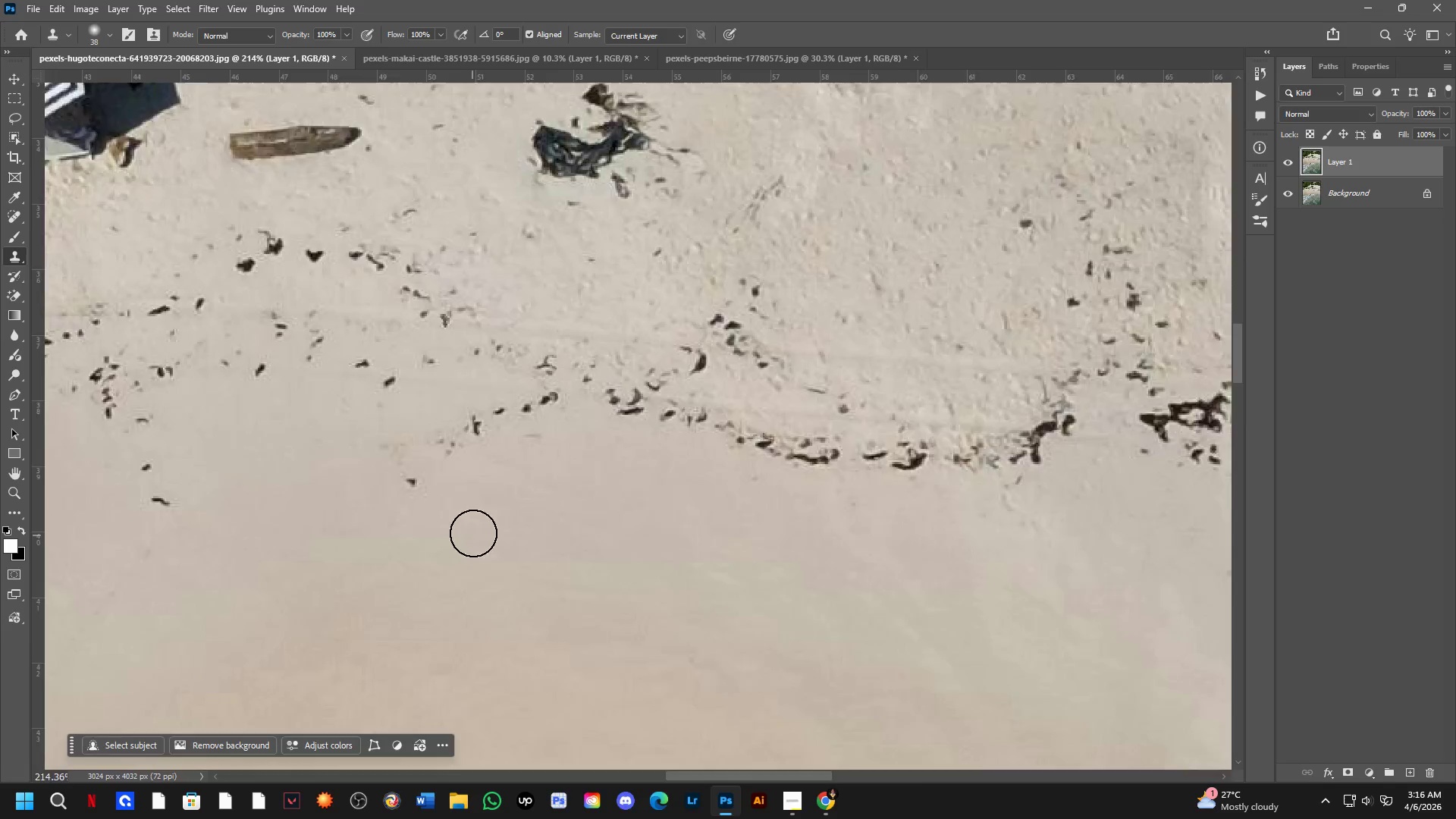 
hold_key(key=Space, duration=0.56)
 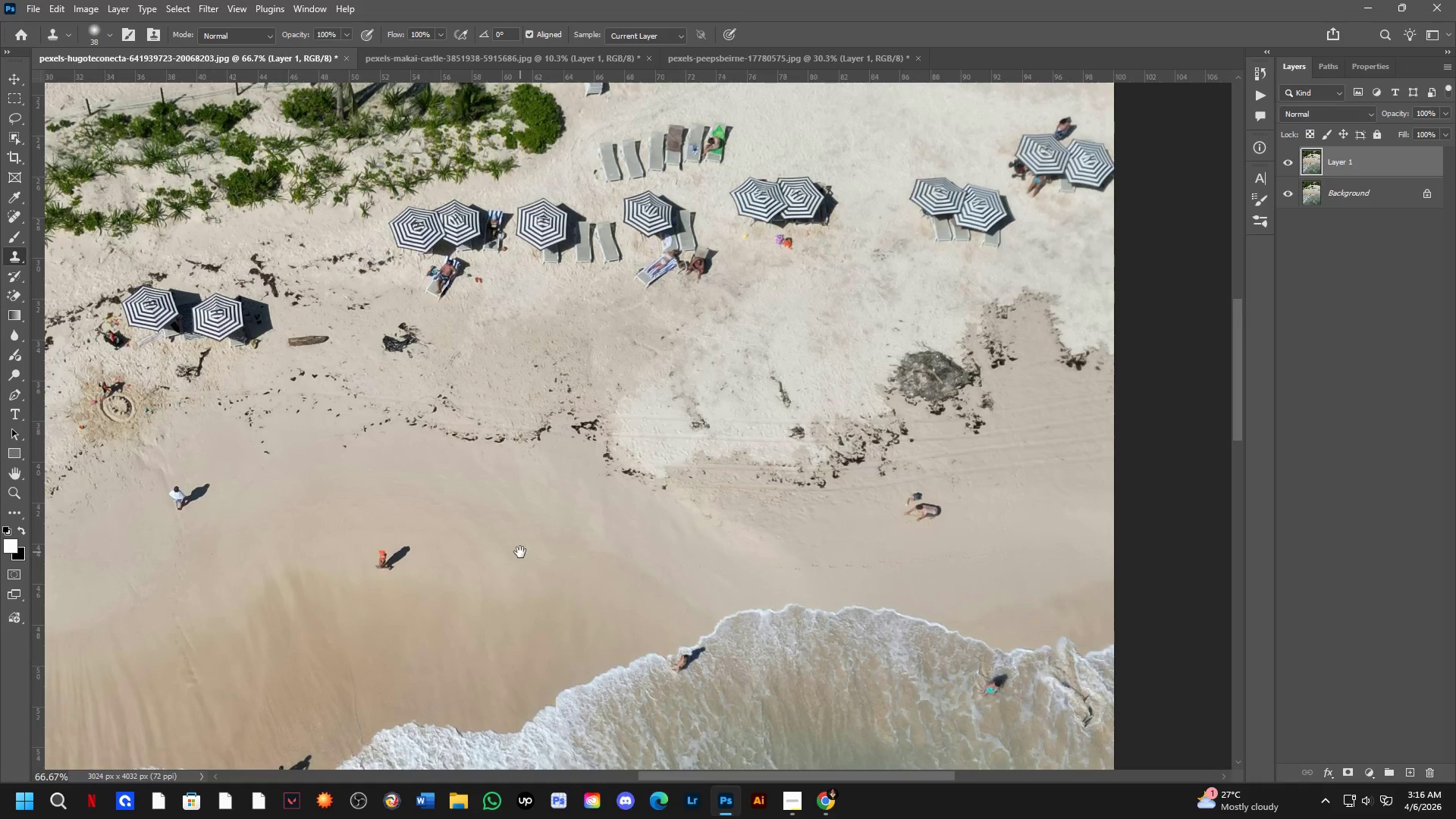 
left_click_drag(start_coordinate=[595, 548], to_coordinate=[523, 532])
 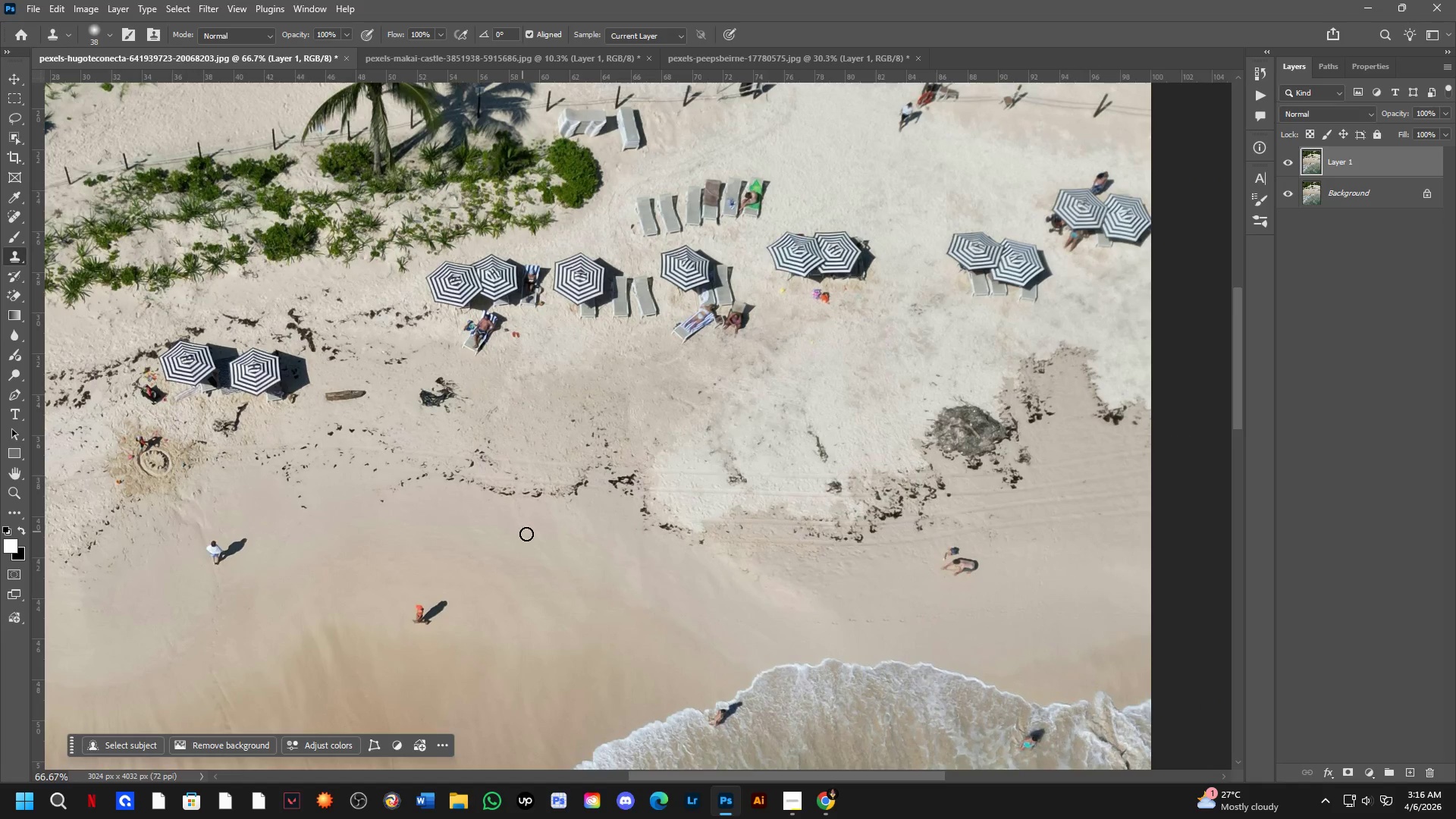 
scroll: coordinate [473, 533], scroll_direction: down, amount: 3.0
 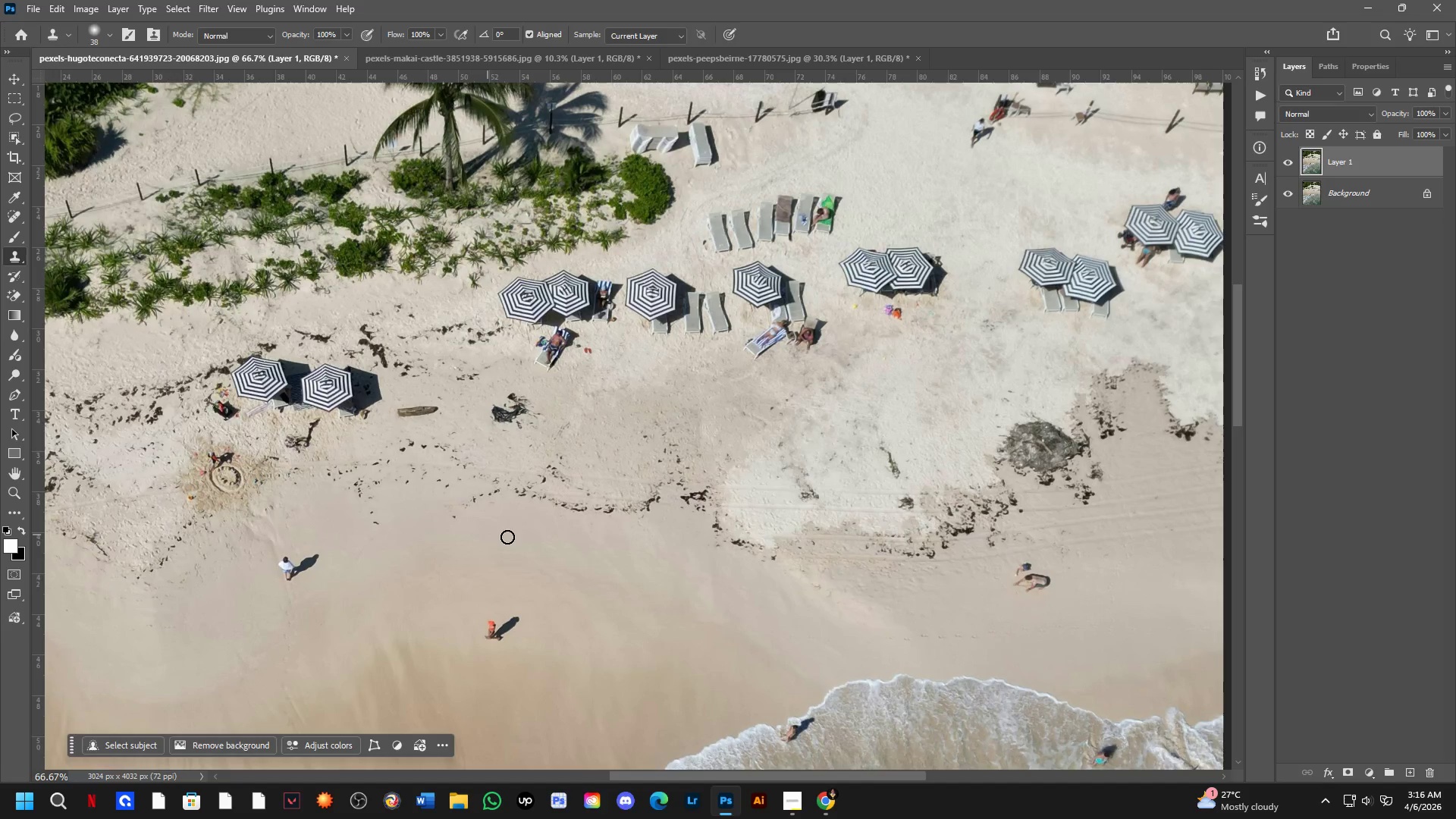 
hold_key(key=Space, duration=0.56)
 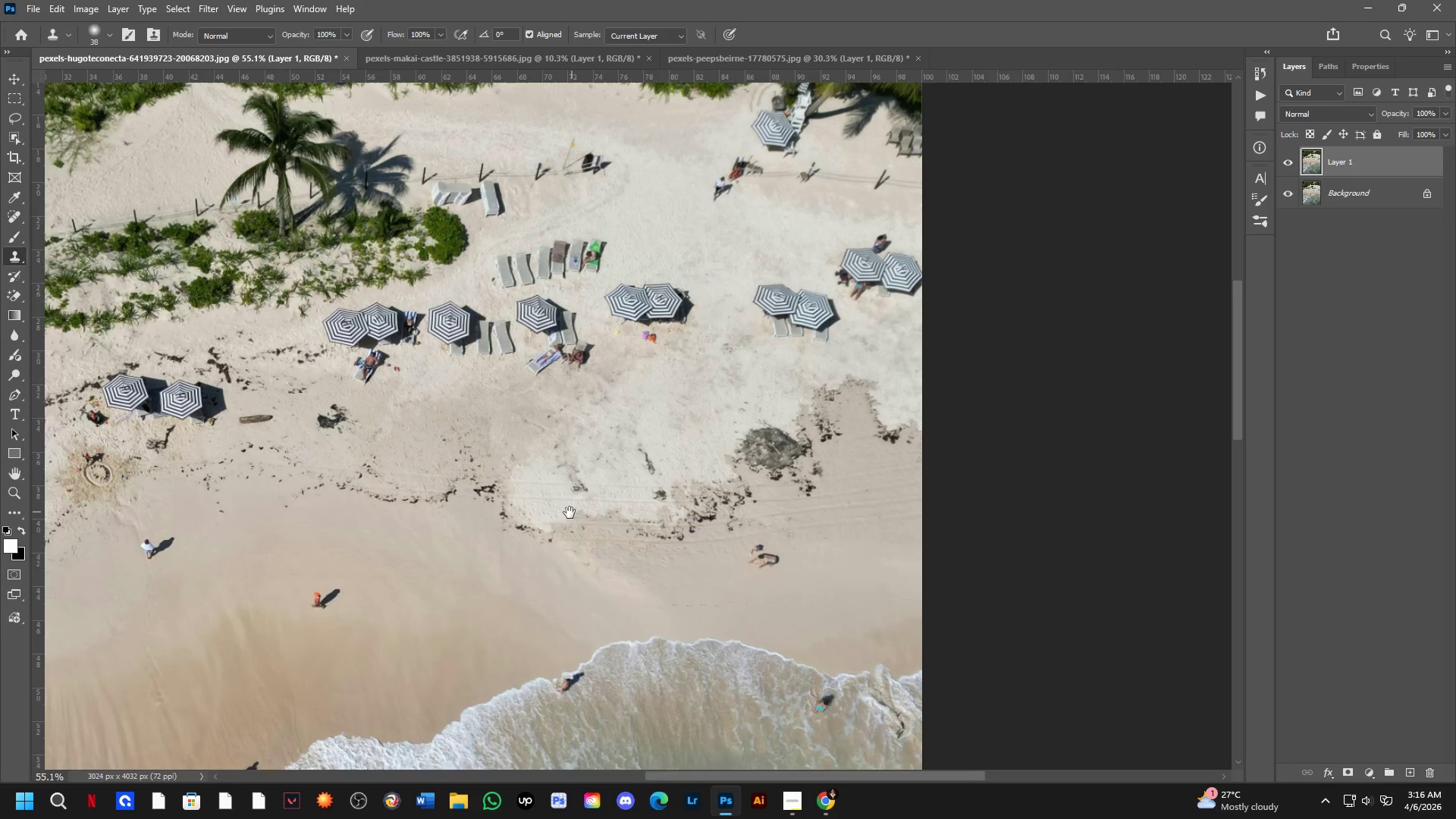 
left_click_drag(start_coordinate=[557, 607], to_coordinate=[520, 552])
 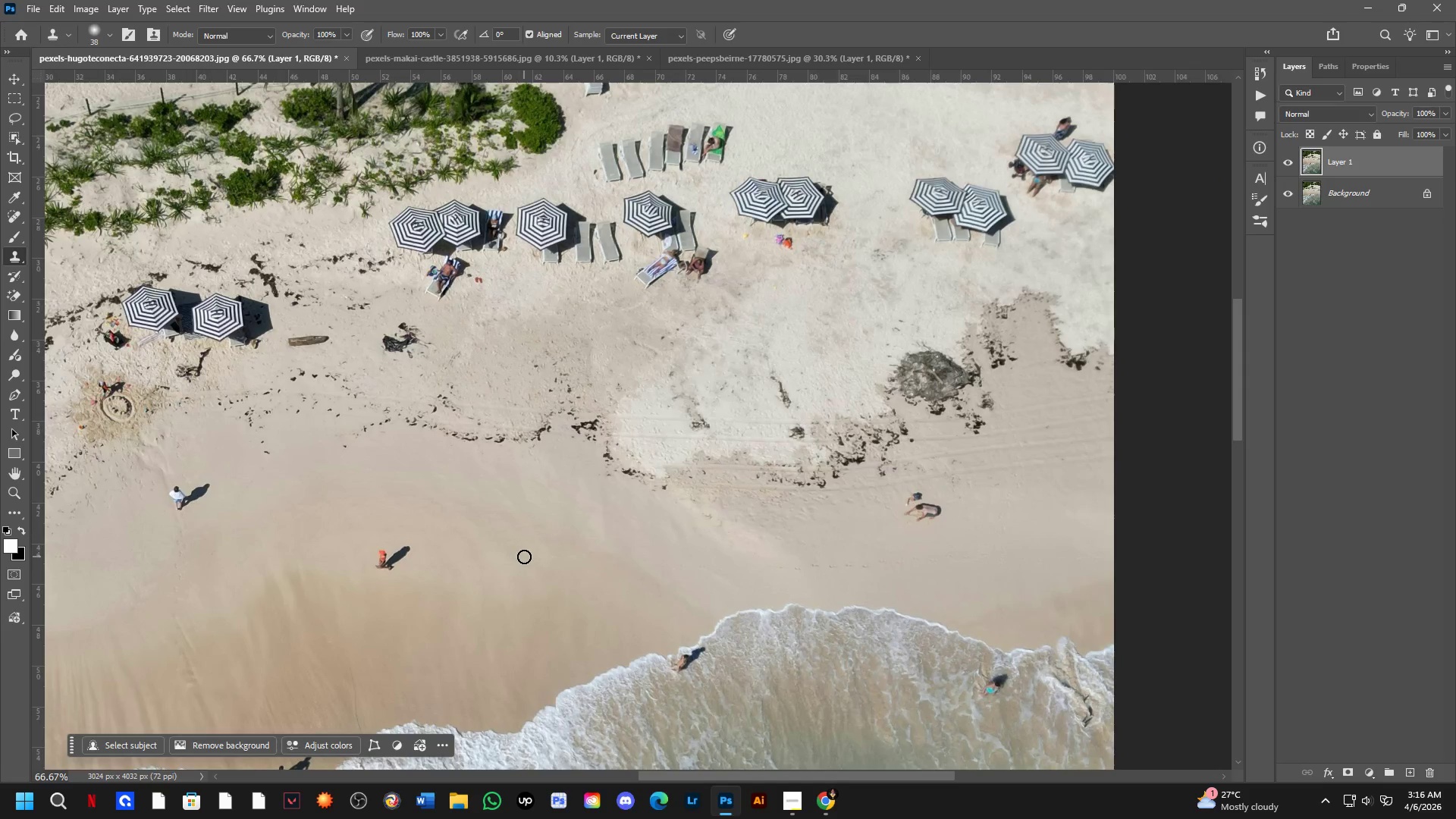 
hold_key(key=Space, duration=0.67)
 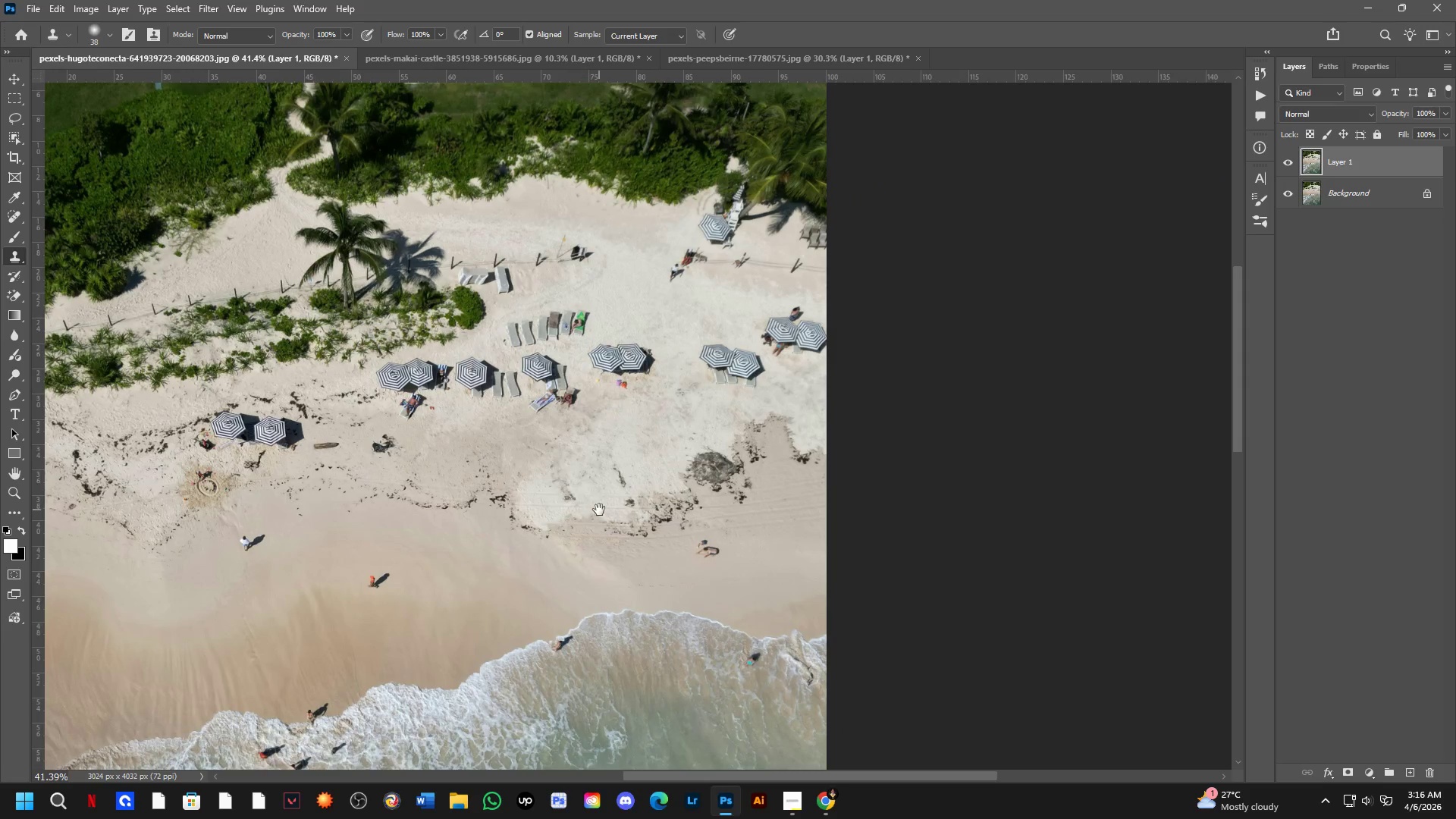 
left_click_drag(start_coordinate=[662, 471], to_coordinate=[563, 515])
 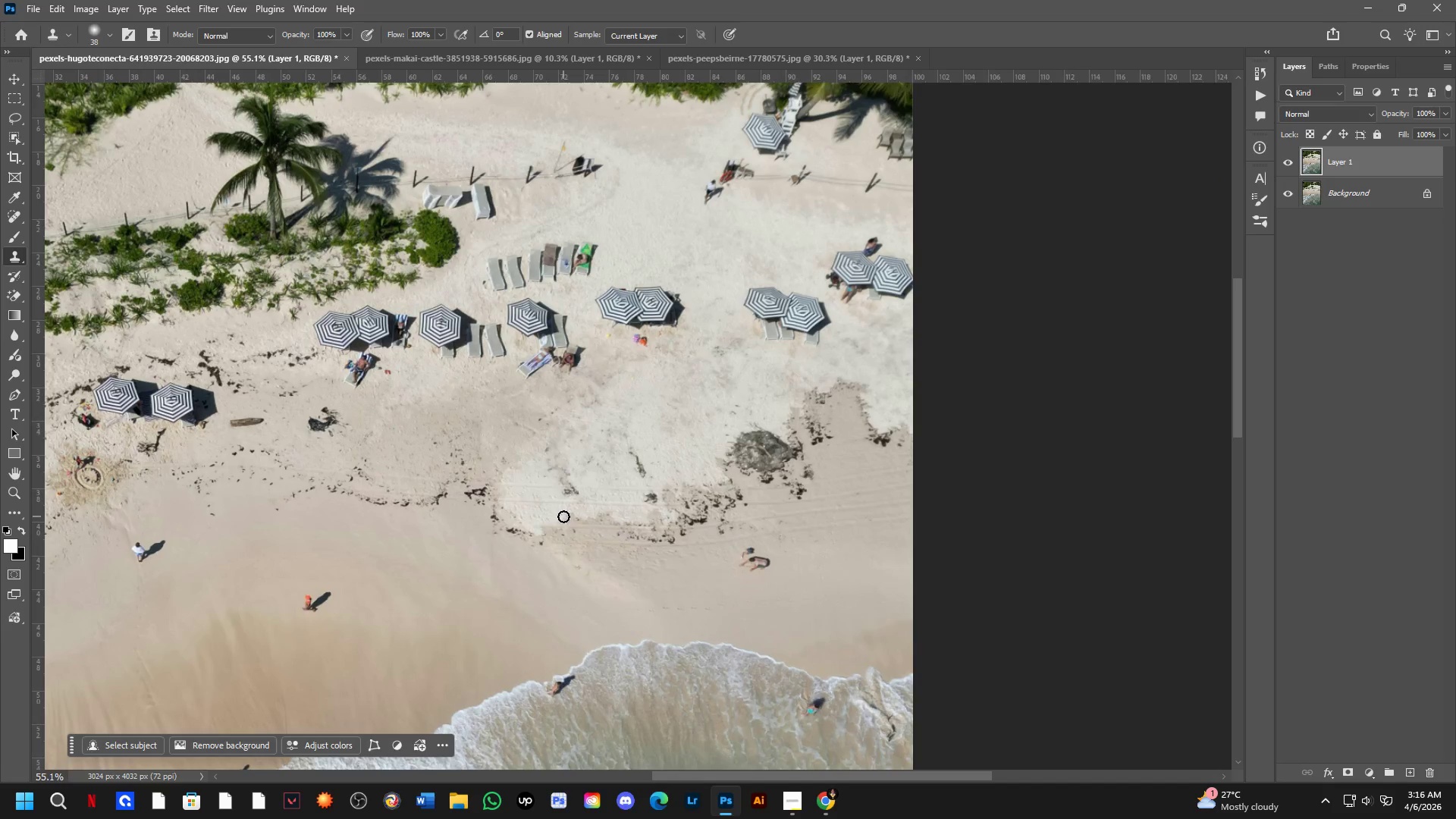 
scroll: coordinate [524, 557], scroll_direction: down, amount: 2.0
 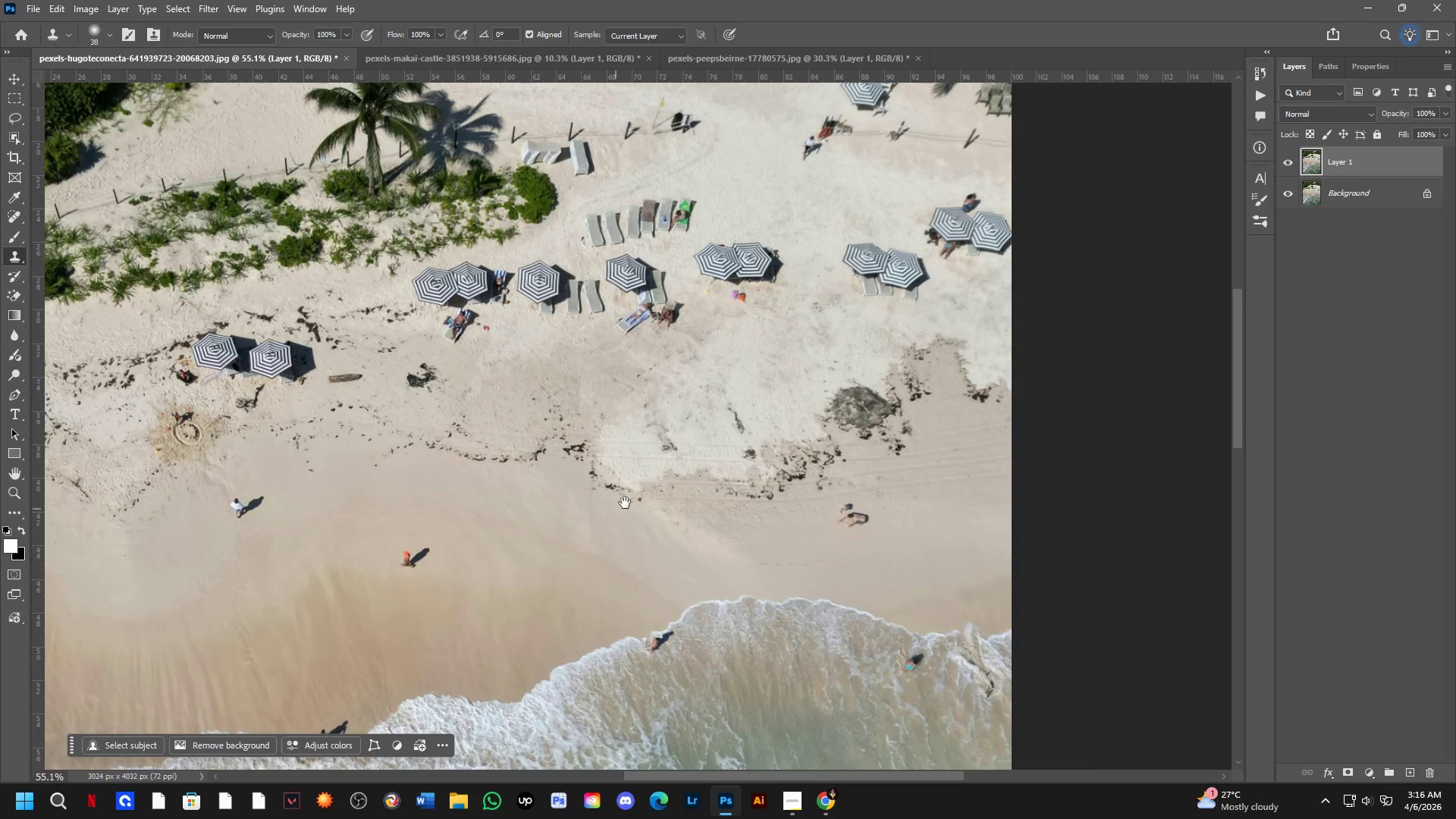 
hold_key(key=Space, duration=0.56)
 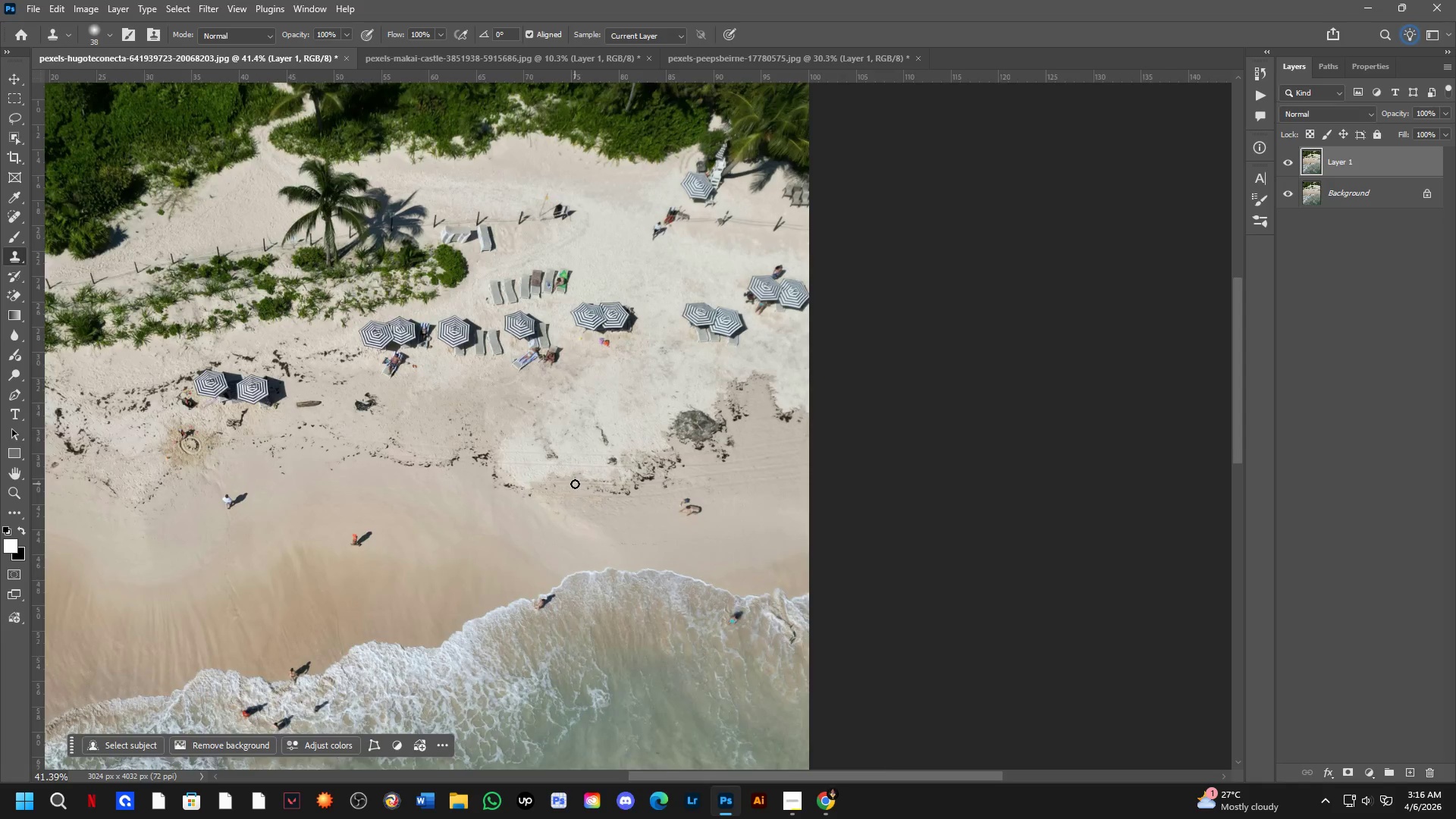 
left_click_drag(start_coordinate=[599, 510], to_coordinate=[582, 468])
 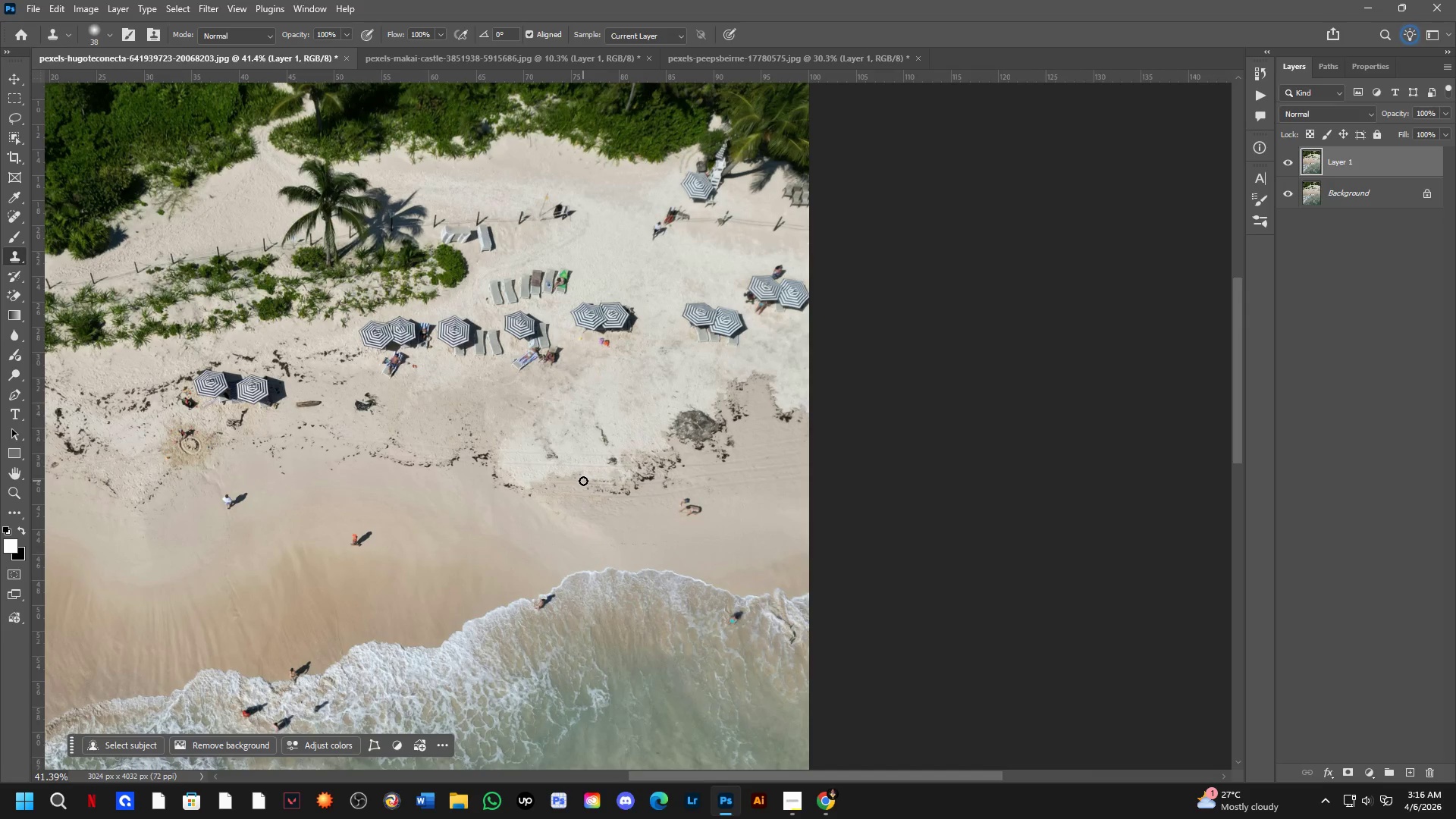 
scroll: coordinate [564, 516], scroll_direction: down, amount: 3.0
 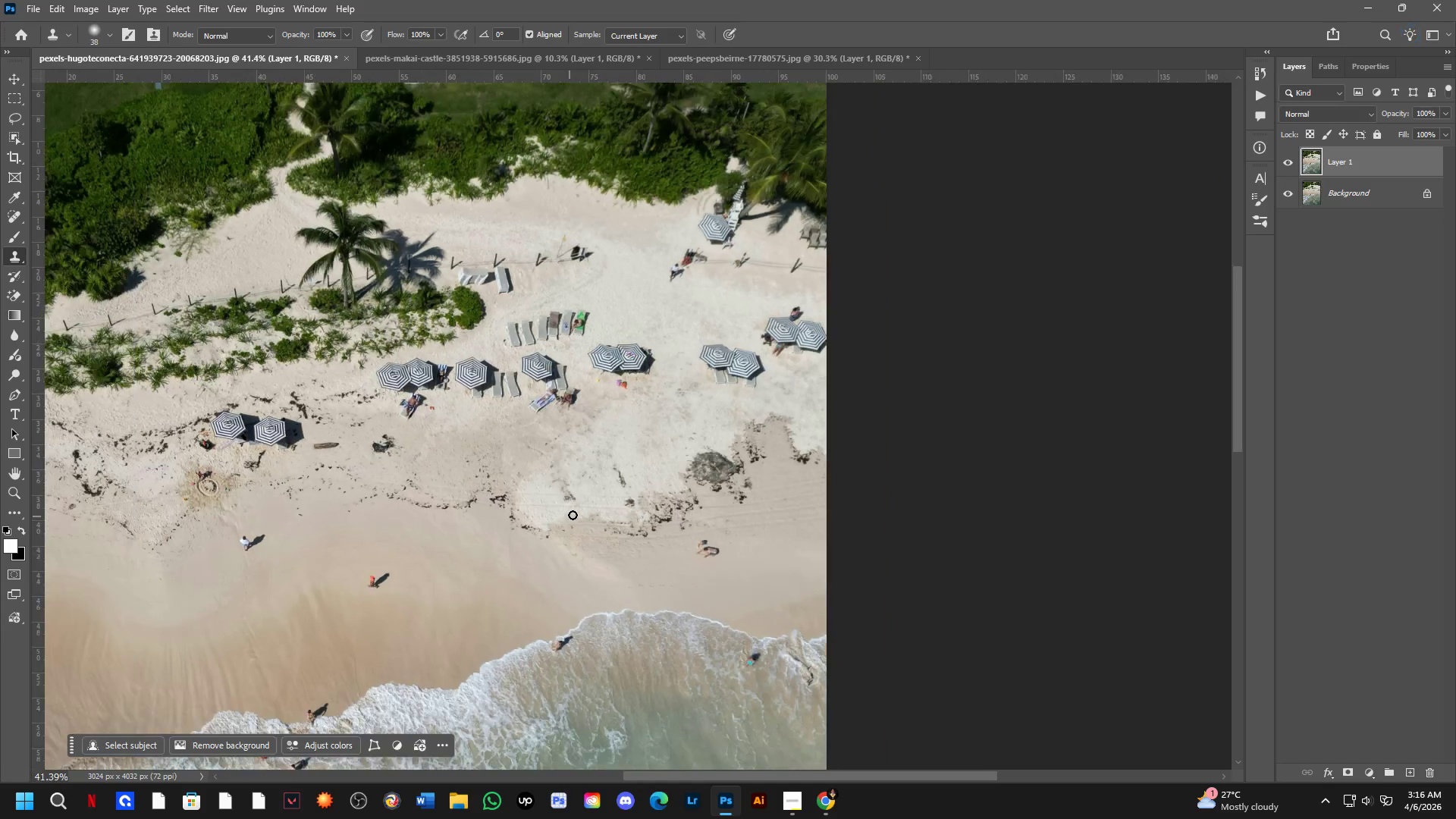 
hold_key(key=Space, duration=0.58)
 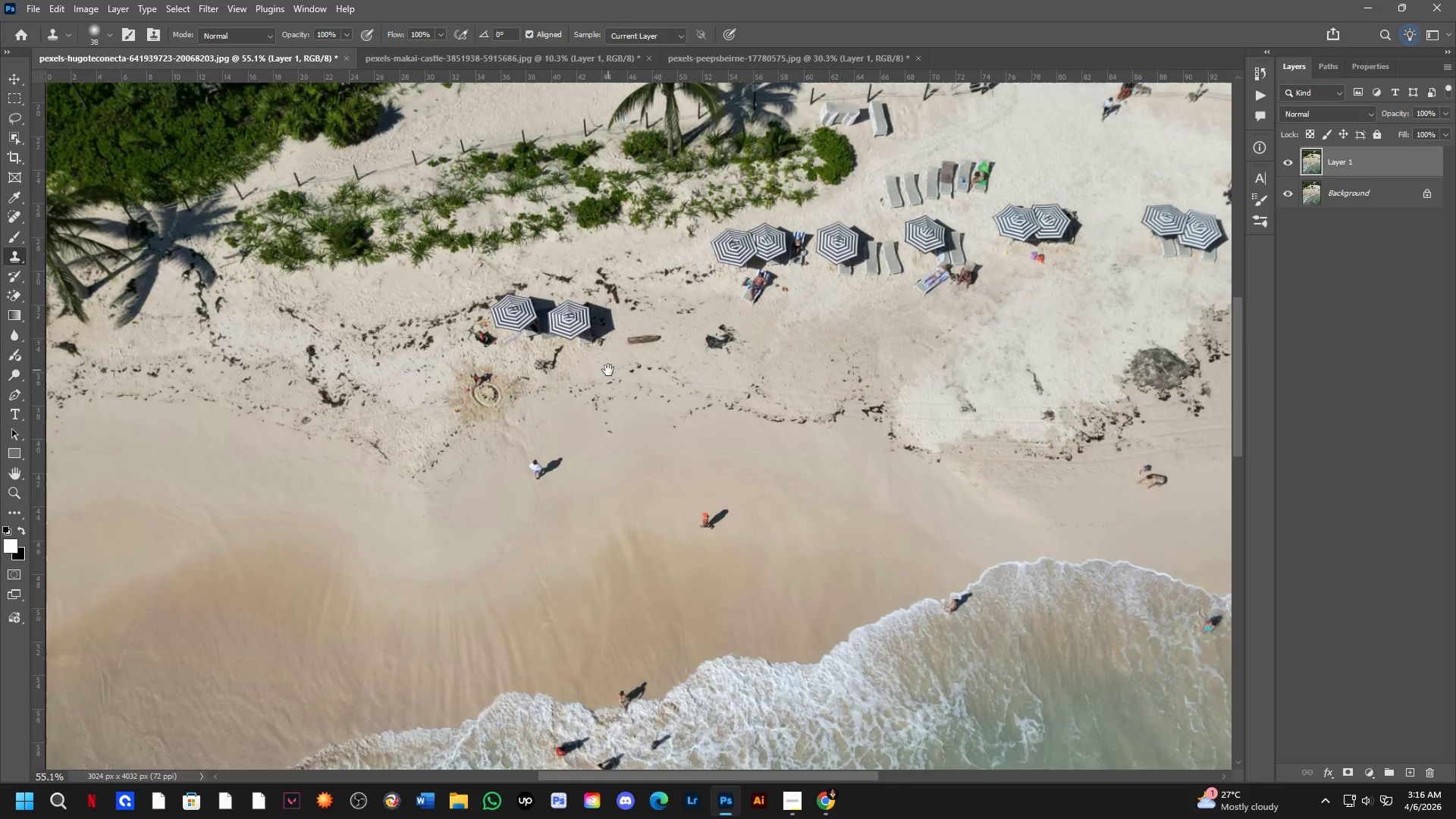 
scroll: coordinate [573, 484], scroll_direction: up, amount: 3.0
 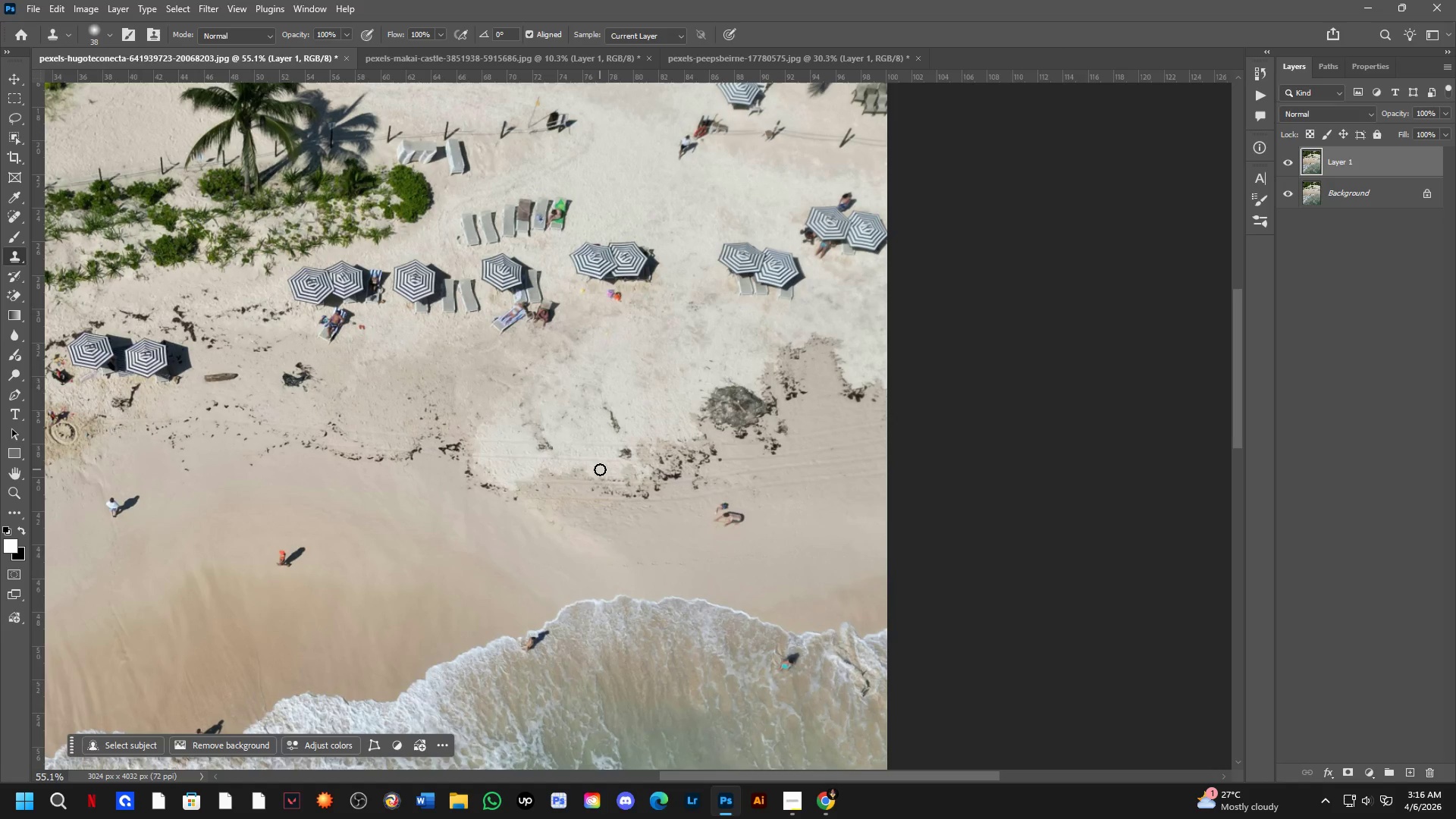 
left_click_drag(start_coordinate=[397, 417], to_coordinate=[625, 372])
 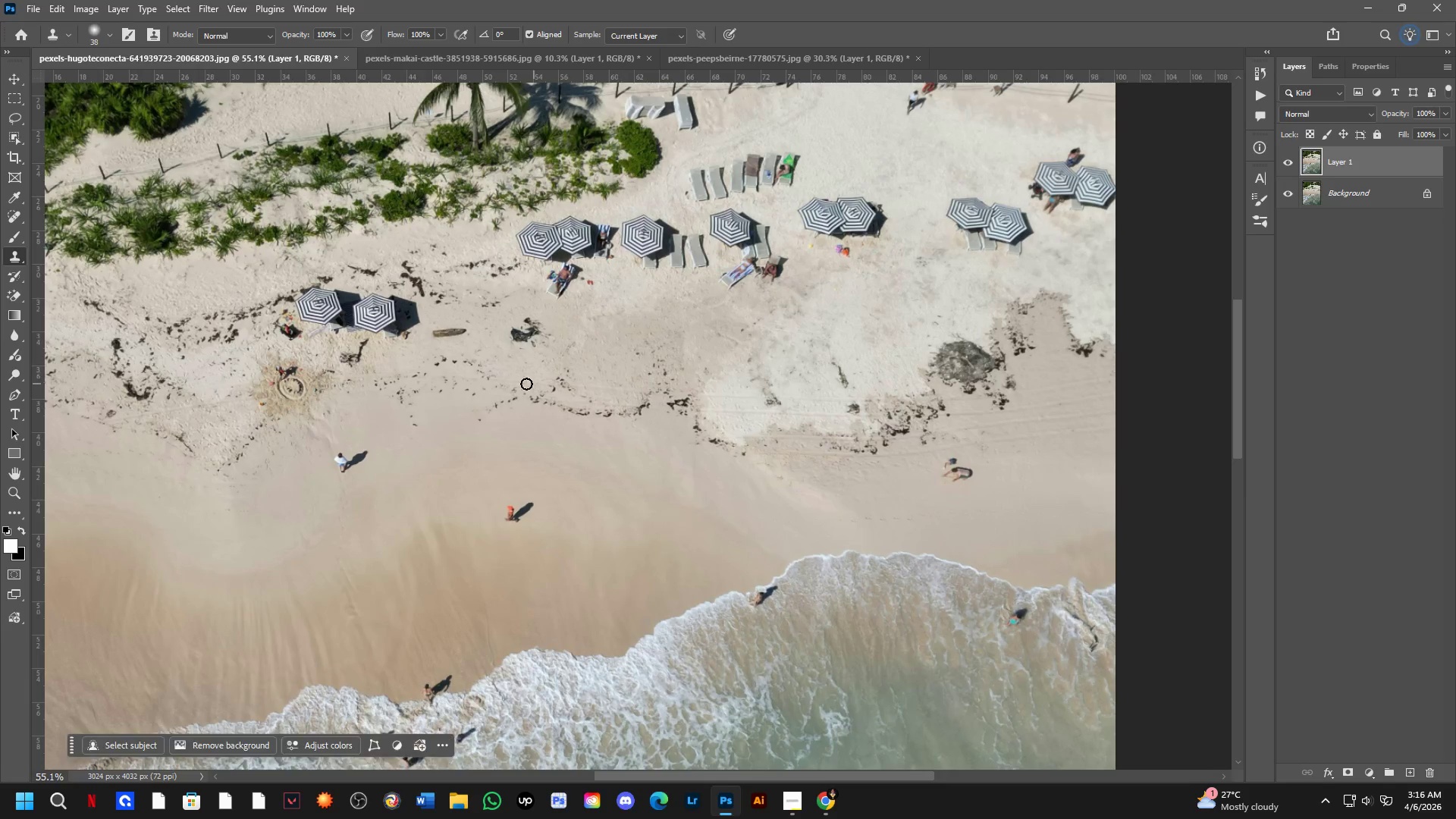 
hold_key(key=Space, duration=0.55)
 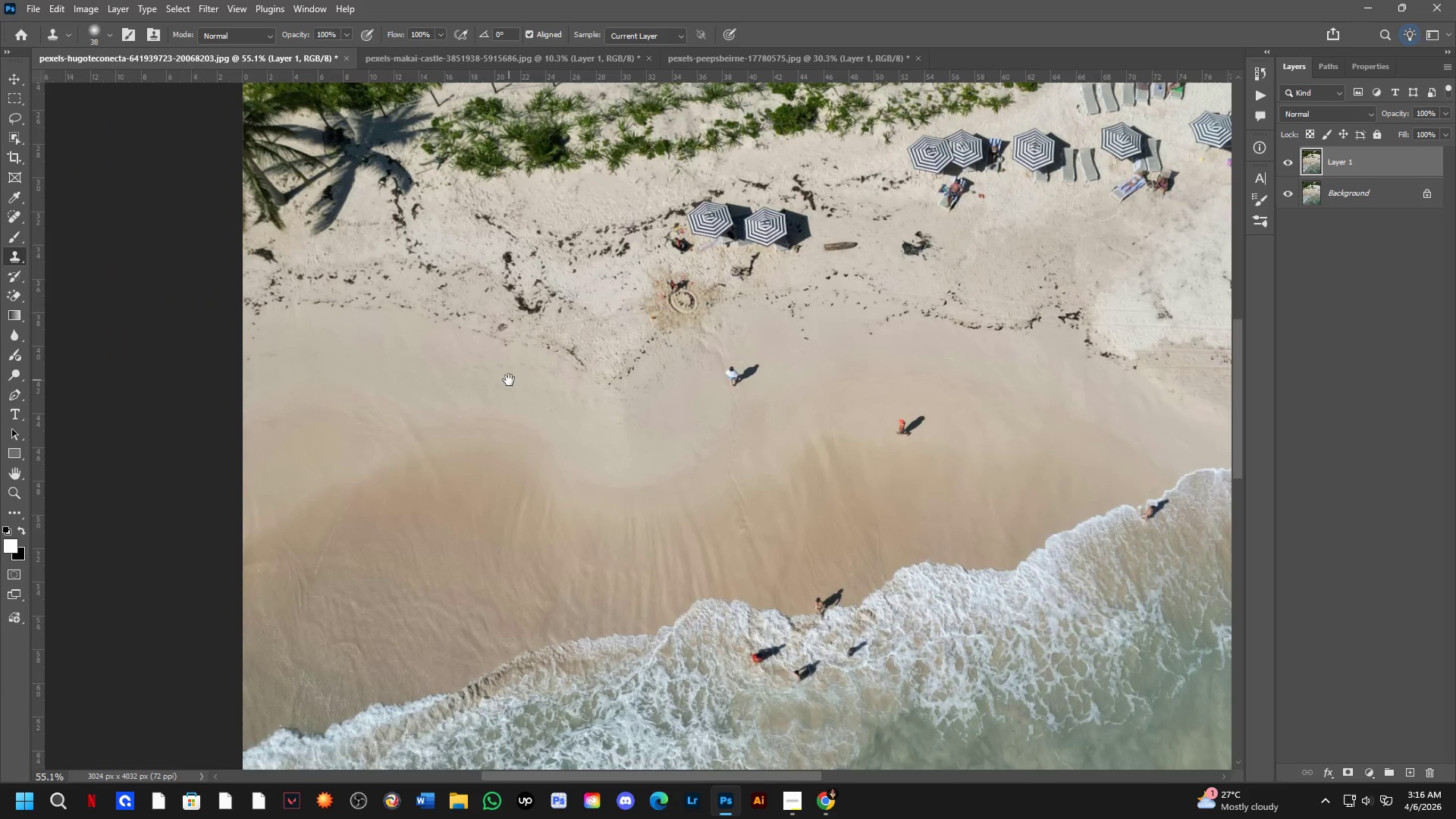 
left_click_drag(start_coordinate=[413, 363], to_coordinate=[608, 370])
 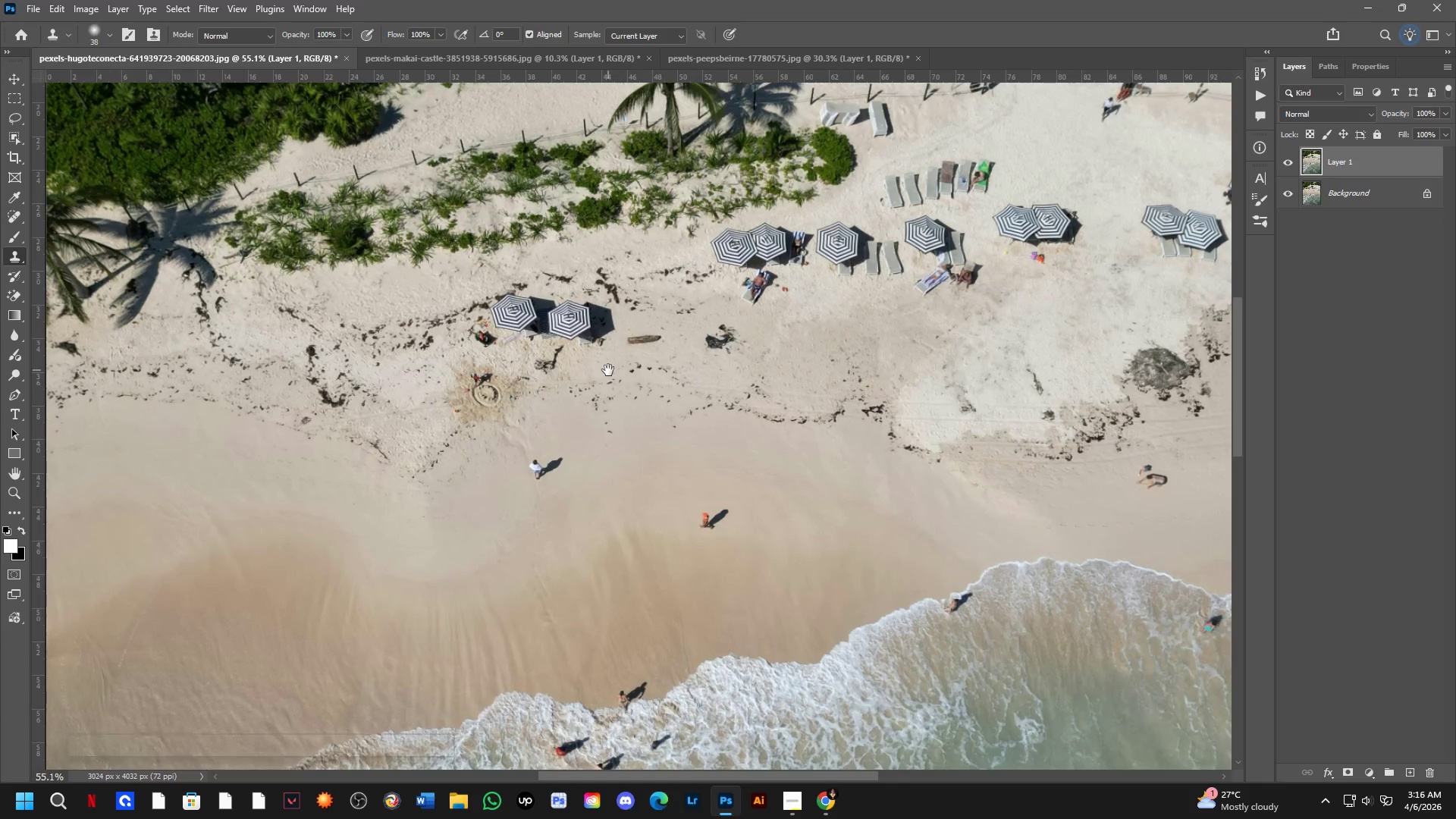 
hold_key(key=Space, duration=0.61)
 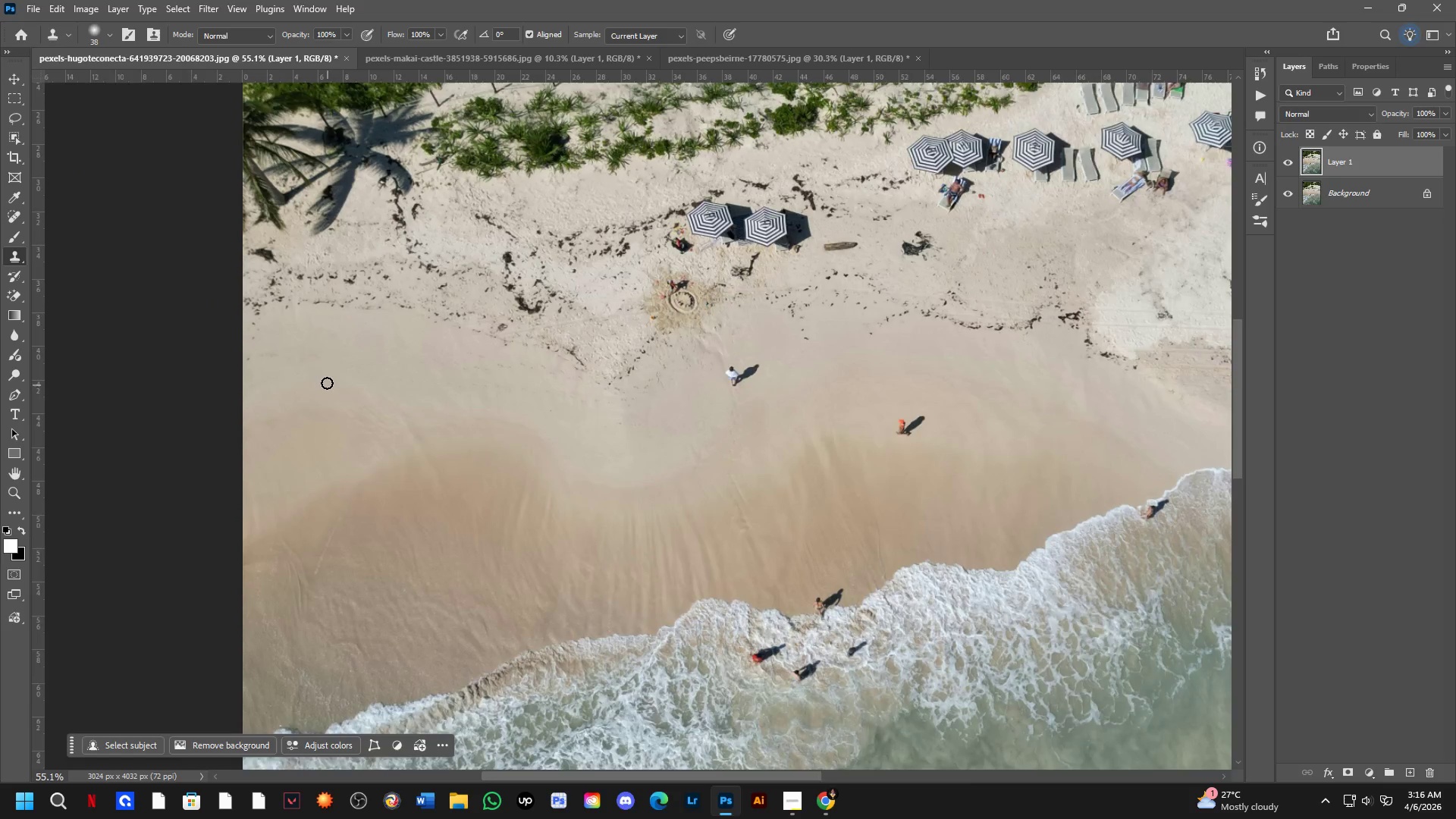 
left_click_drag(start_coordinate=[312, 473], to_coordinate=[509, 380])
 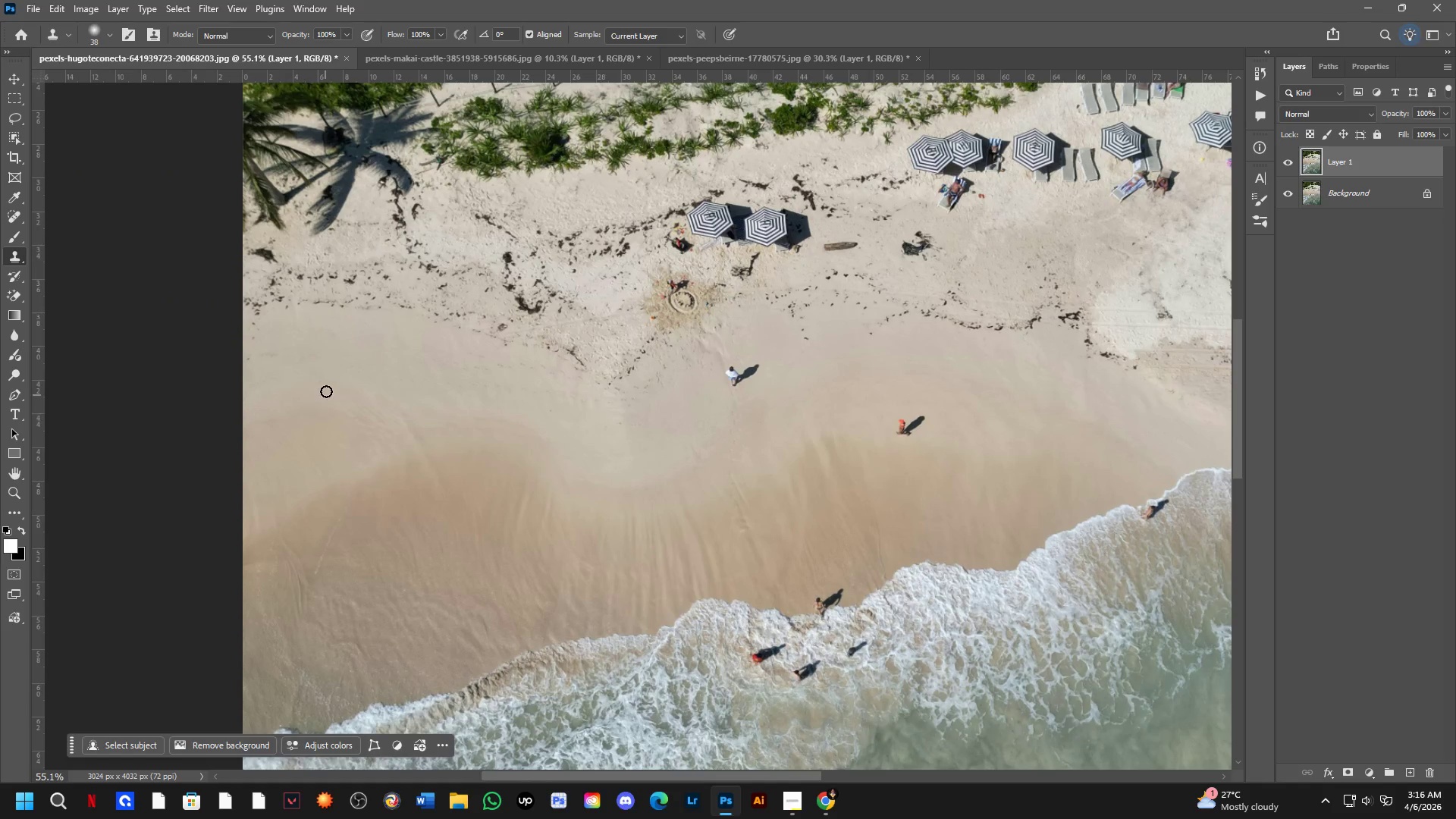 
hold_key(key=Space, duration=0.67)
 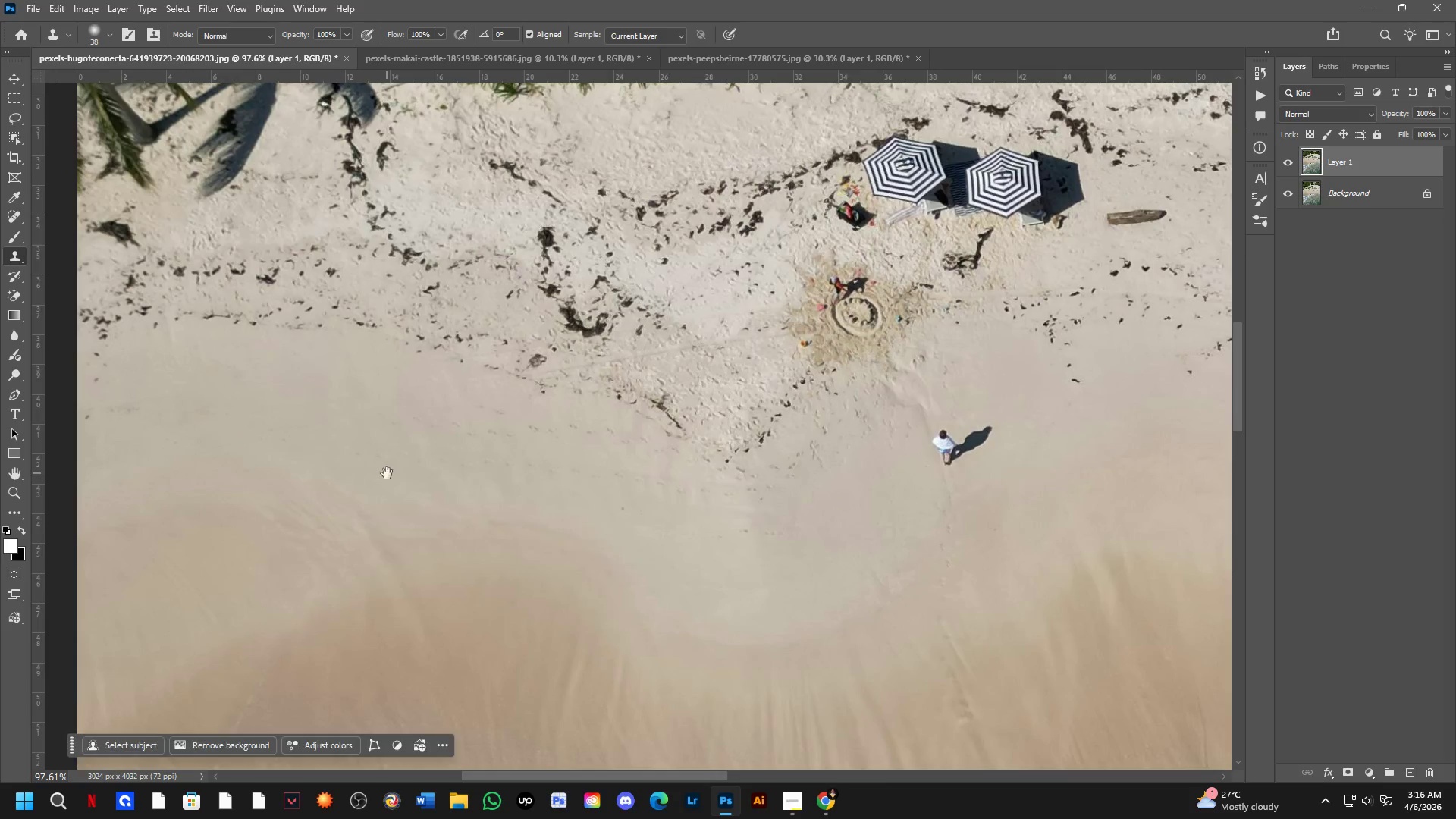 
left_click_drag(start_coordinate=[362, 384], to_coordinate=[337, 437])
 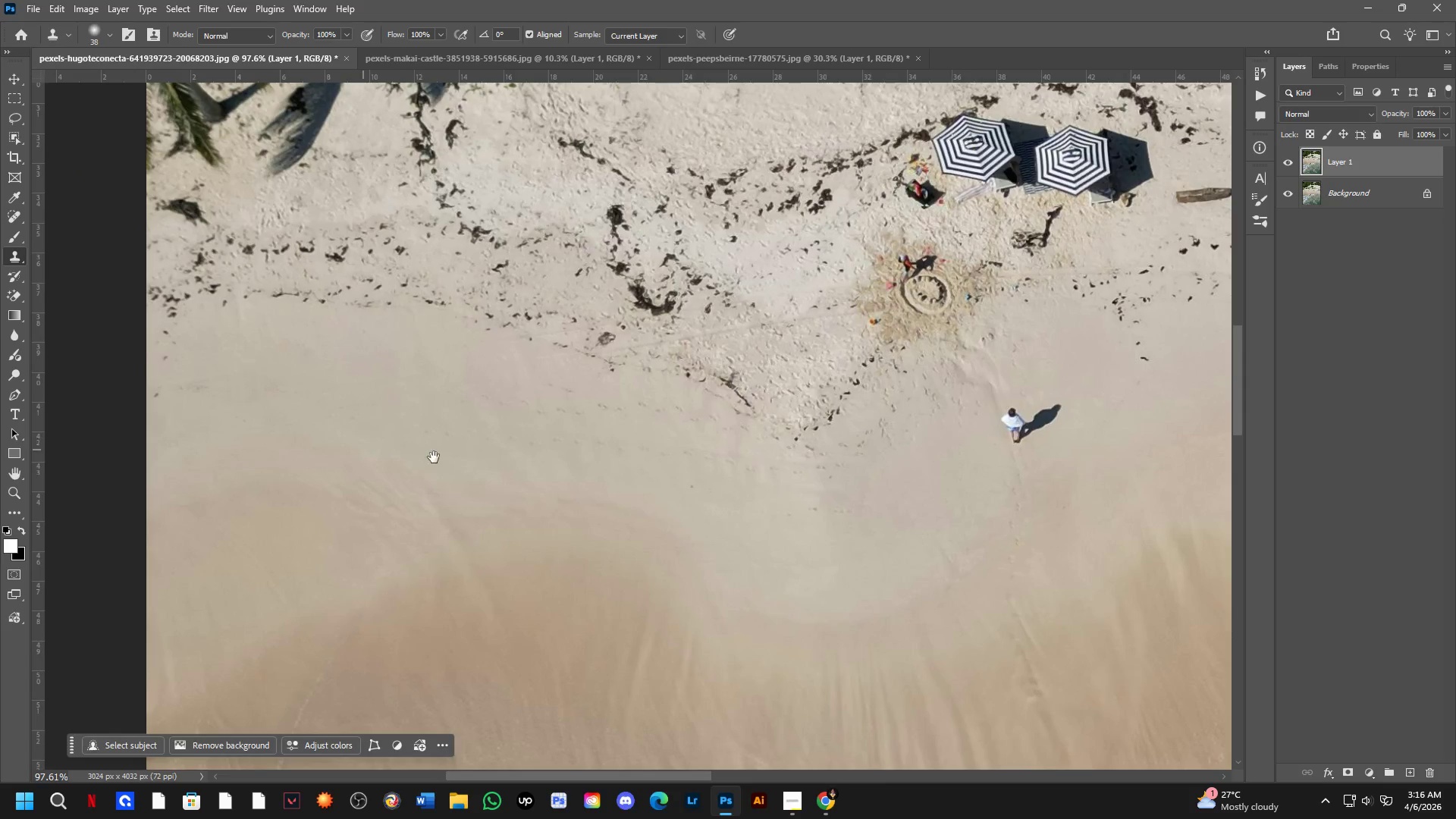 
scroll: coordinate [351, 388], scroll_direction: up, amount: 6.0
 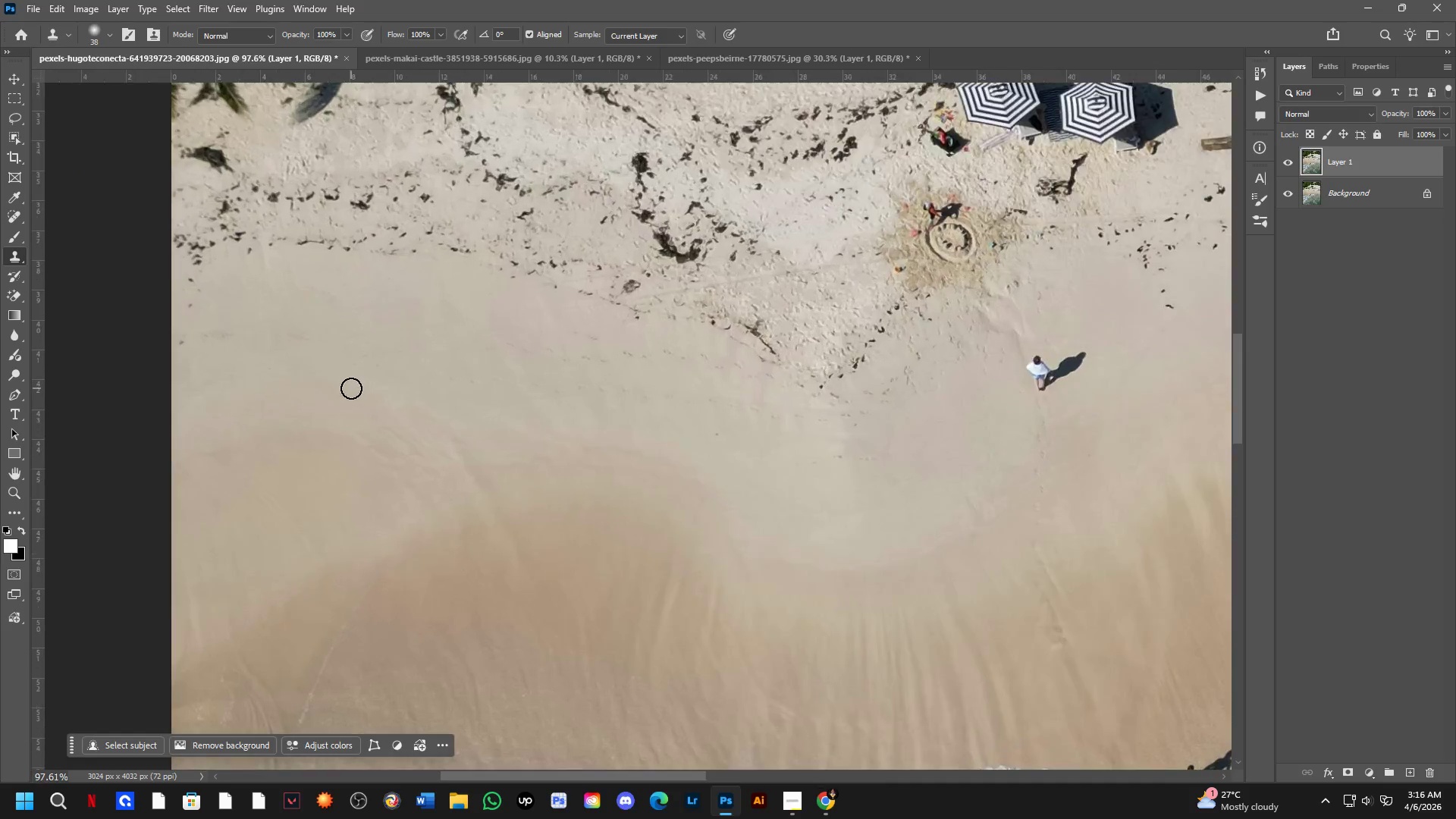 
hold_key(key=Space, duration=0.47)
 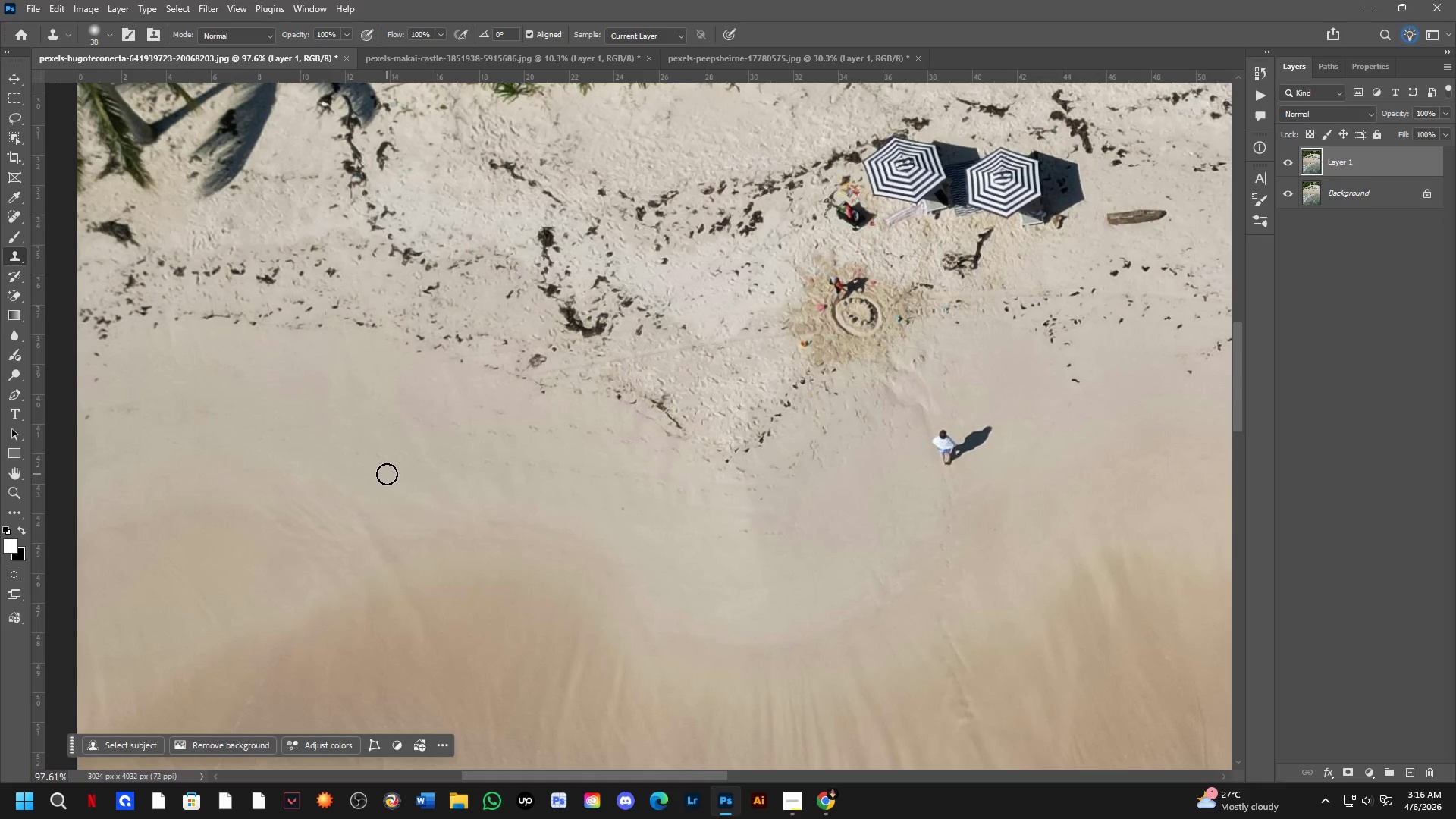 
left_click_drag(start_coordinate=[455, 442], to_coordinate=[386, 464])
 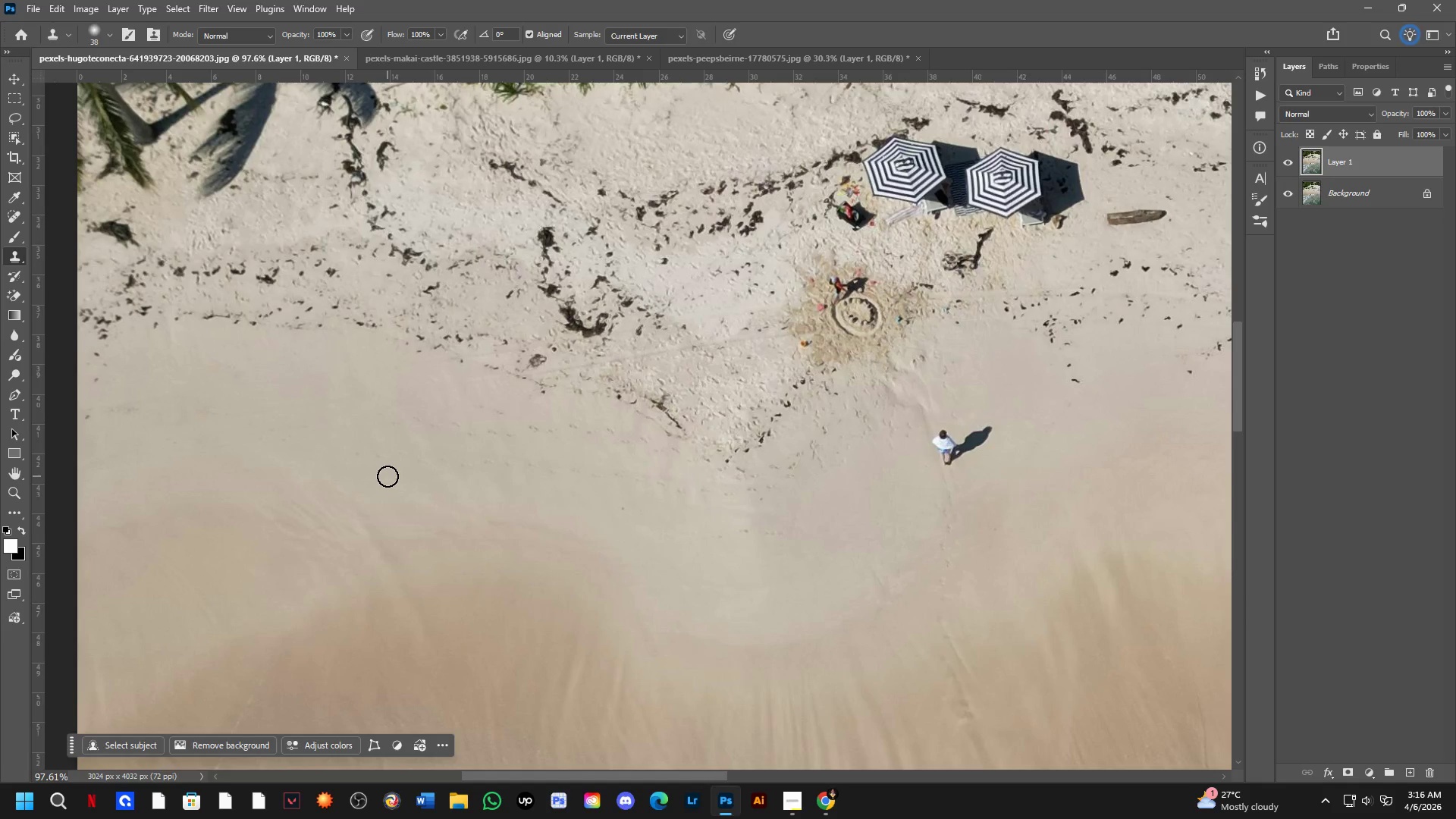 
wait(12.99)
 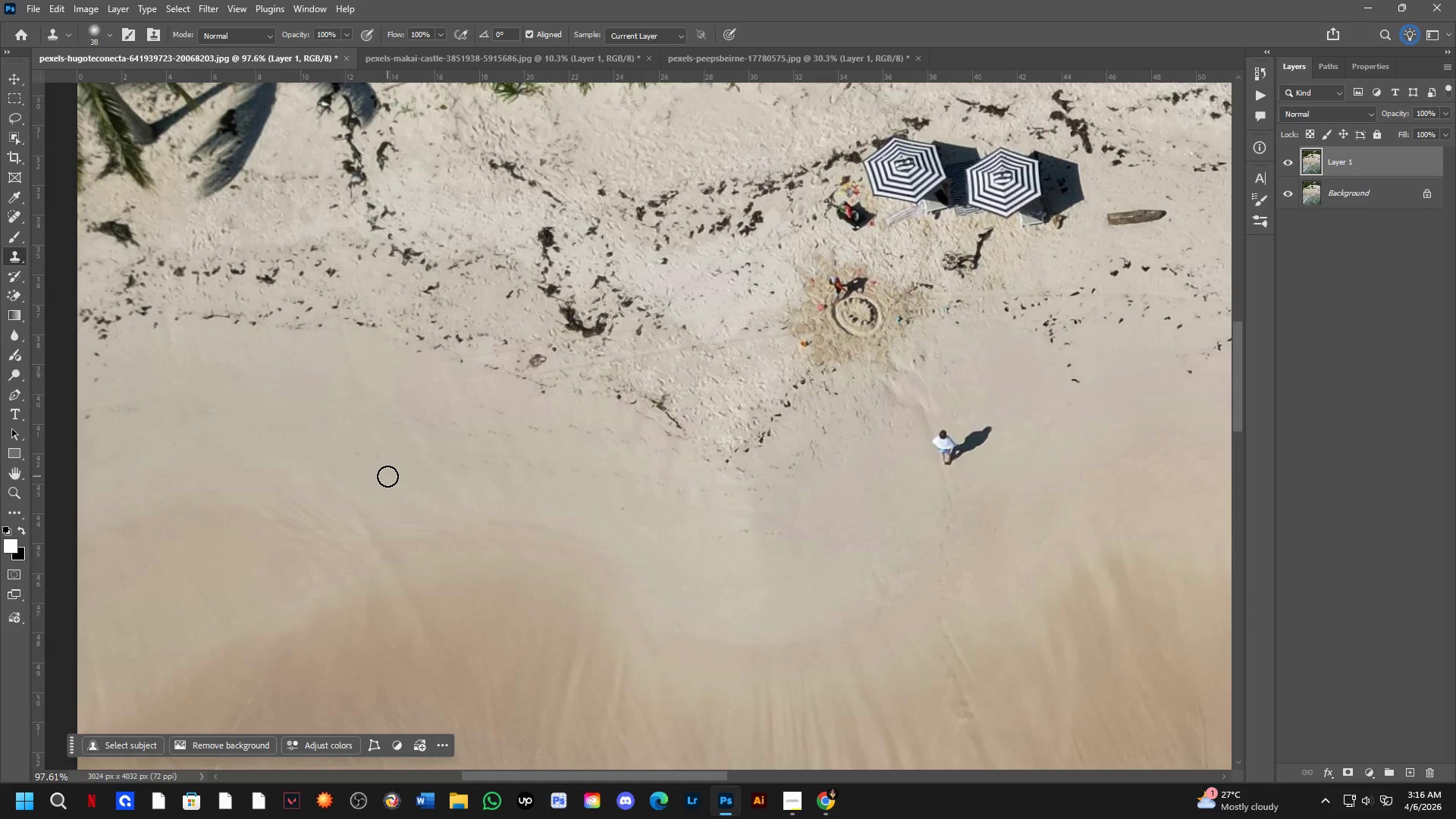 
key(Alt+AltLeft)
 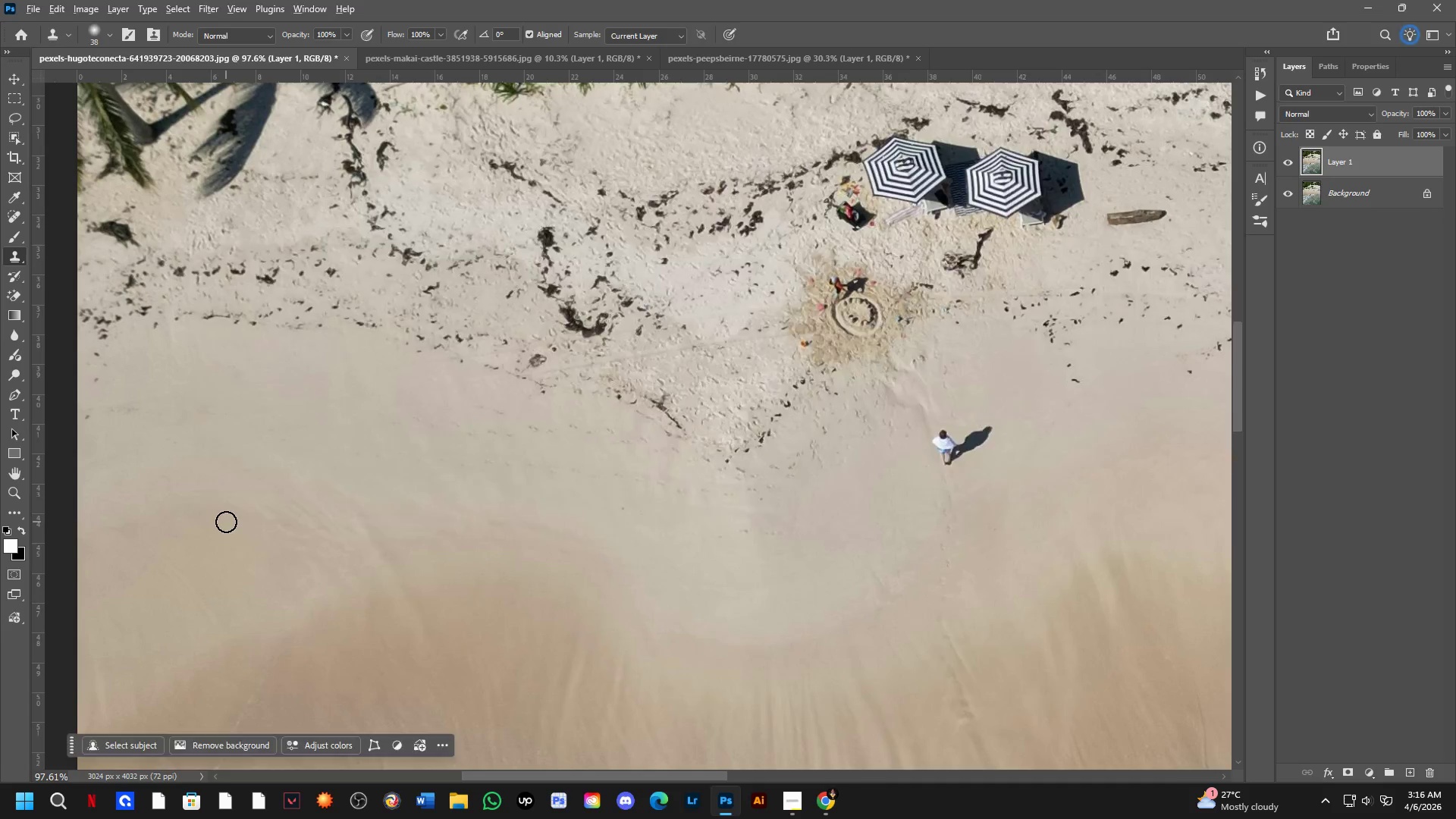 
key(Alt+Tab)